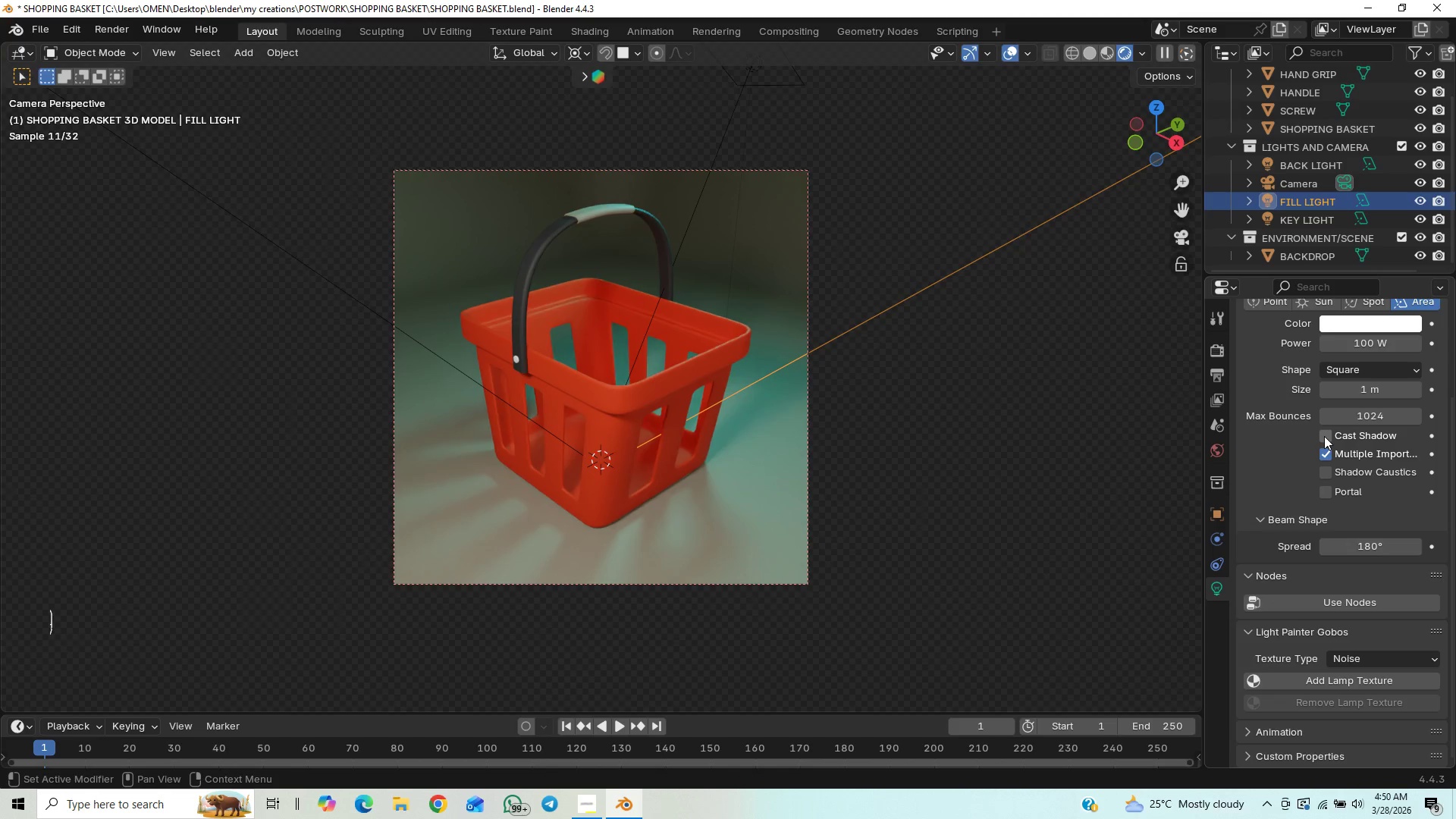 
left_click([1324, 436])
 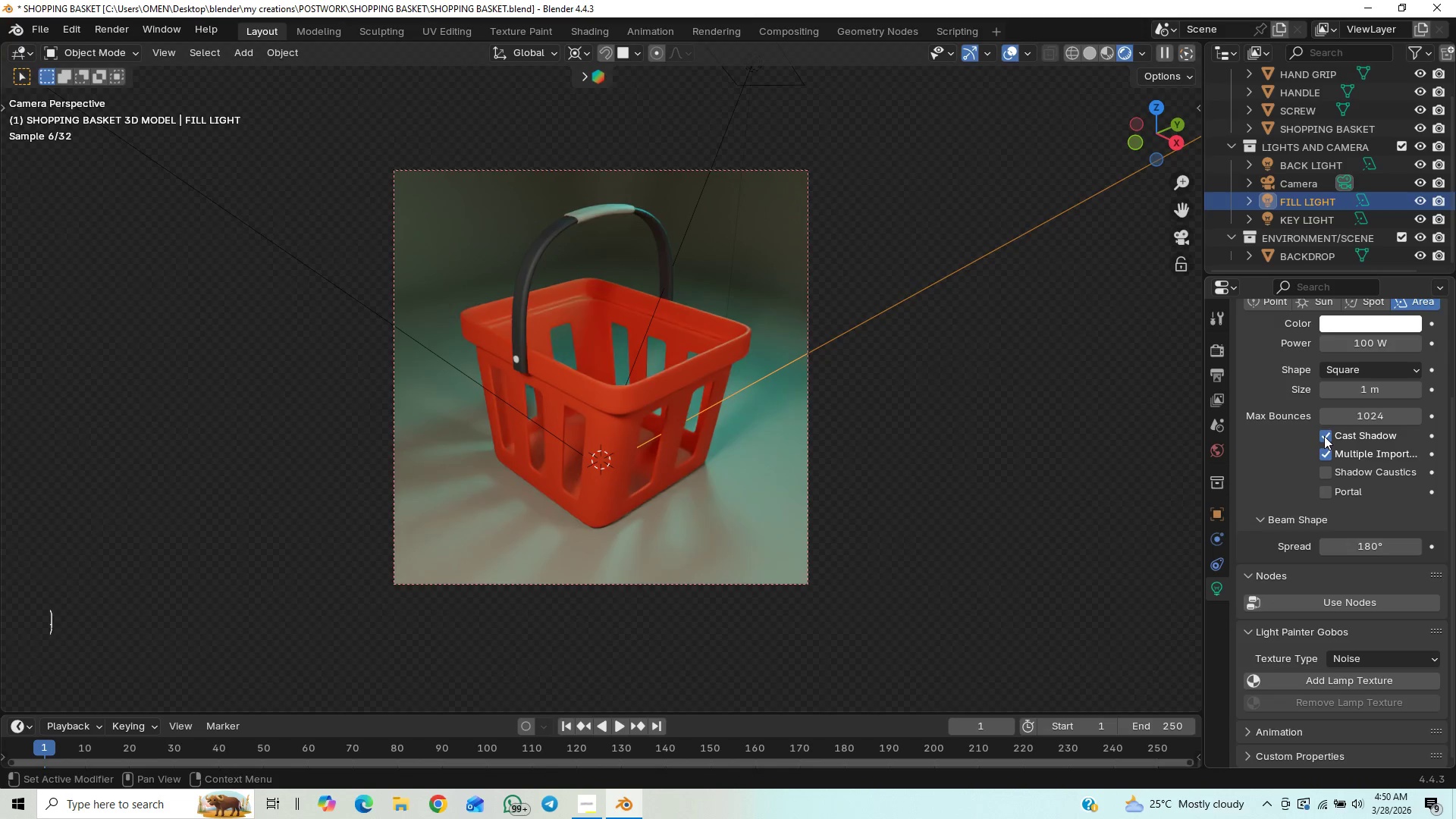 
left_click([1324, 436])
 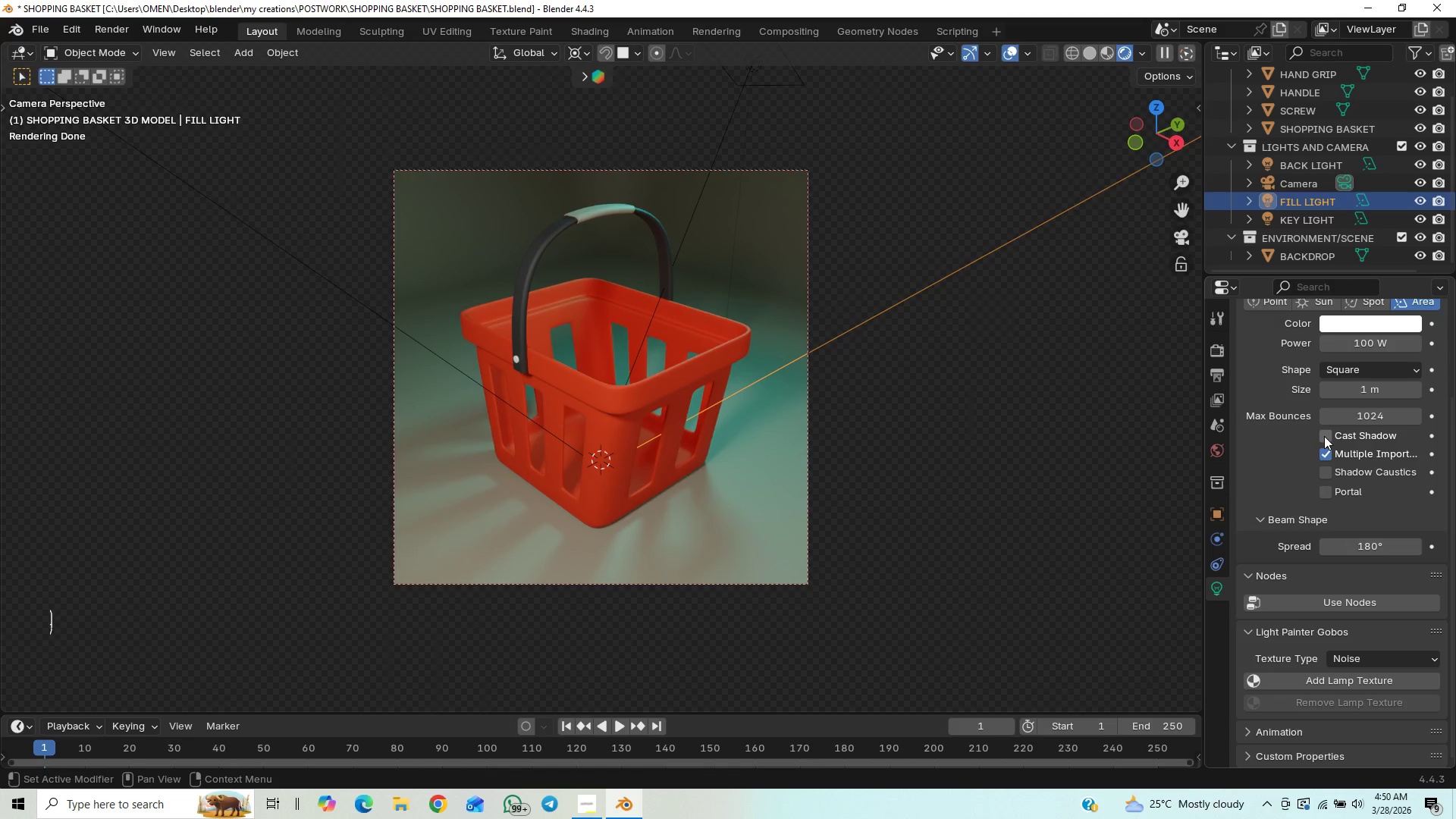 
left_click([1324, 436])
 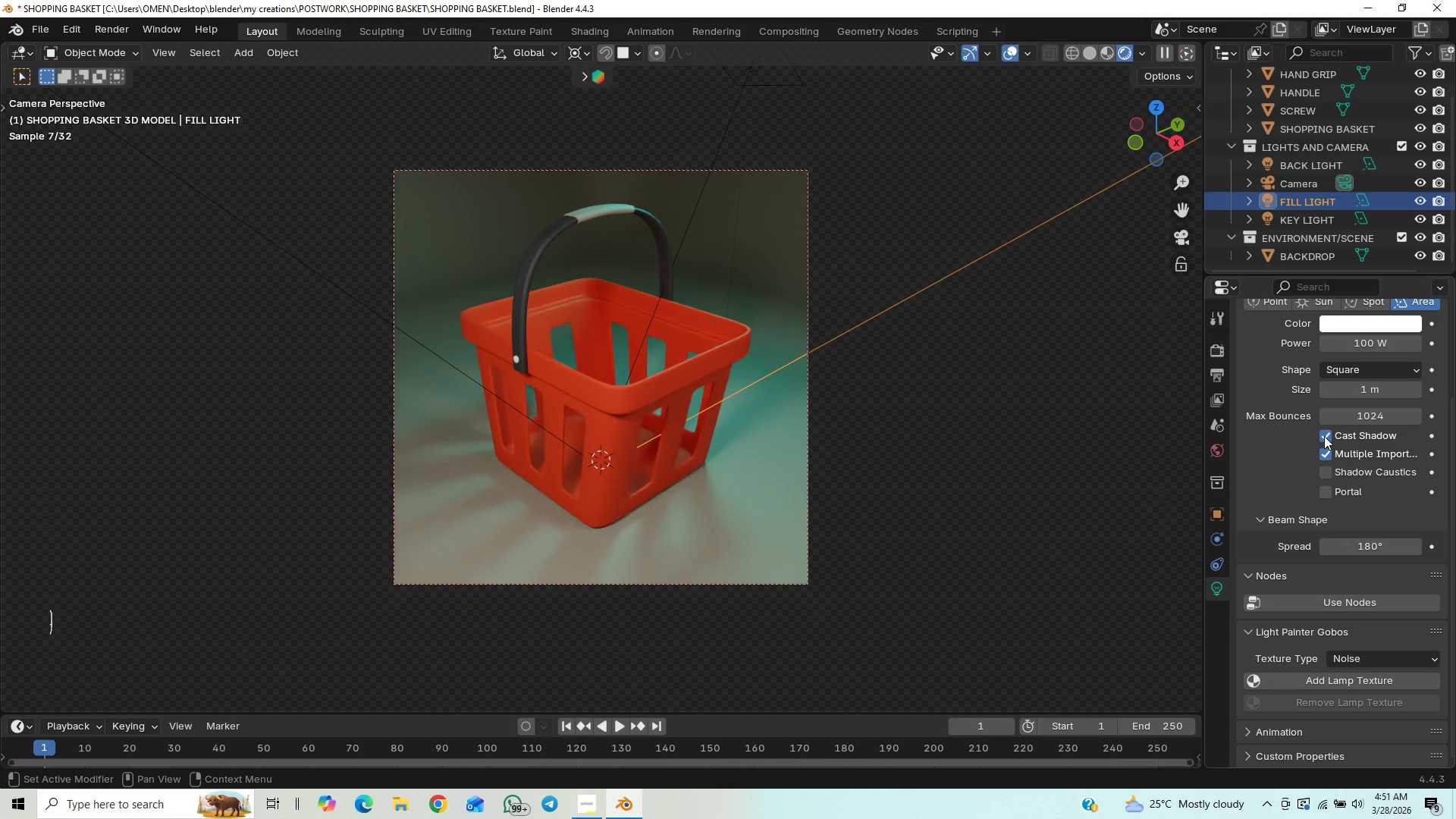 
left_click([1324, 436])
 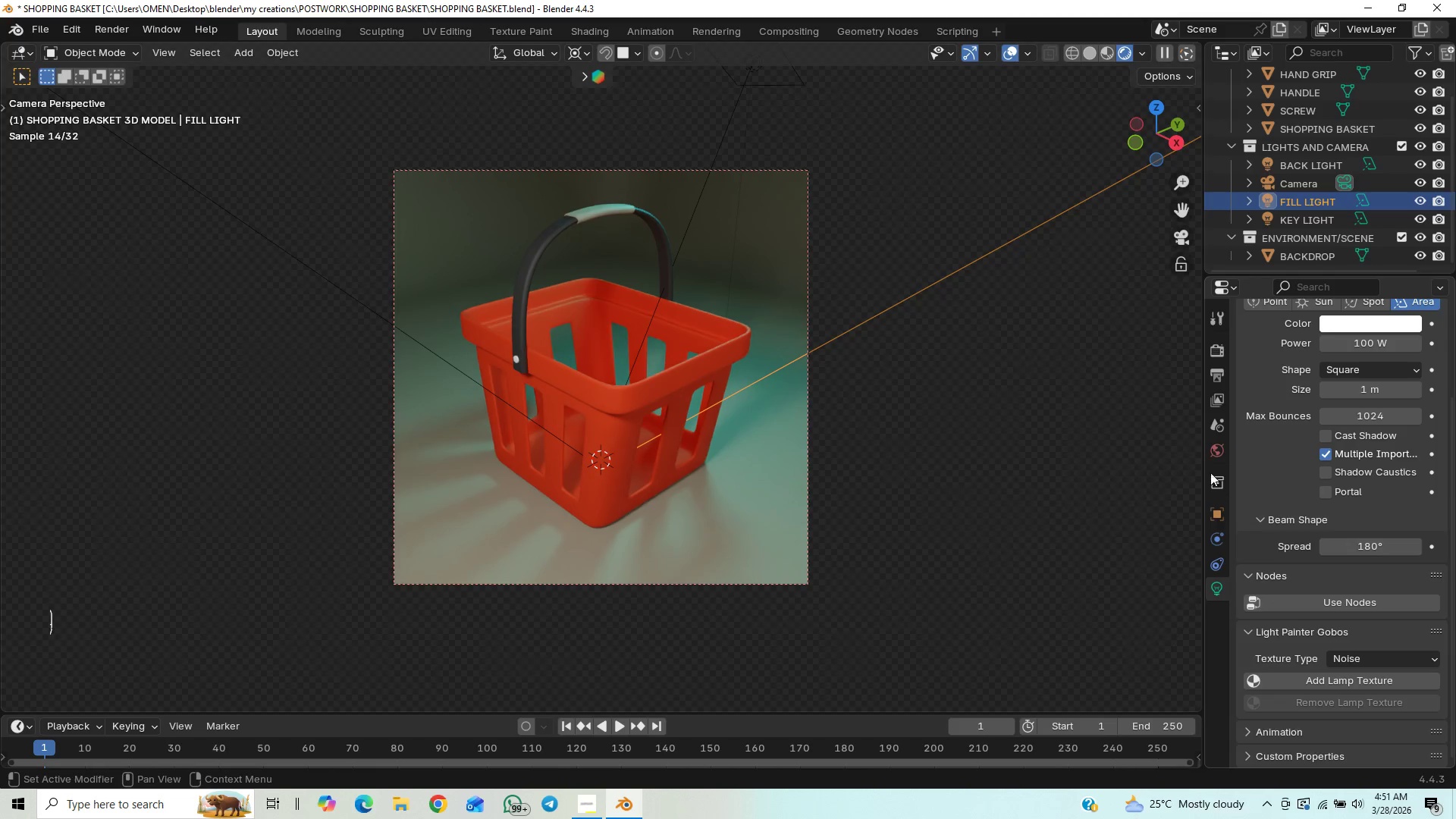 
left_click([877, 502])
 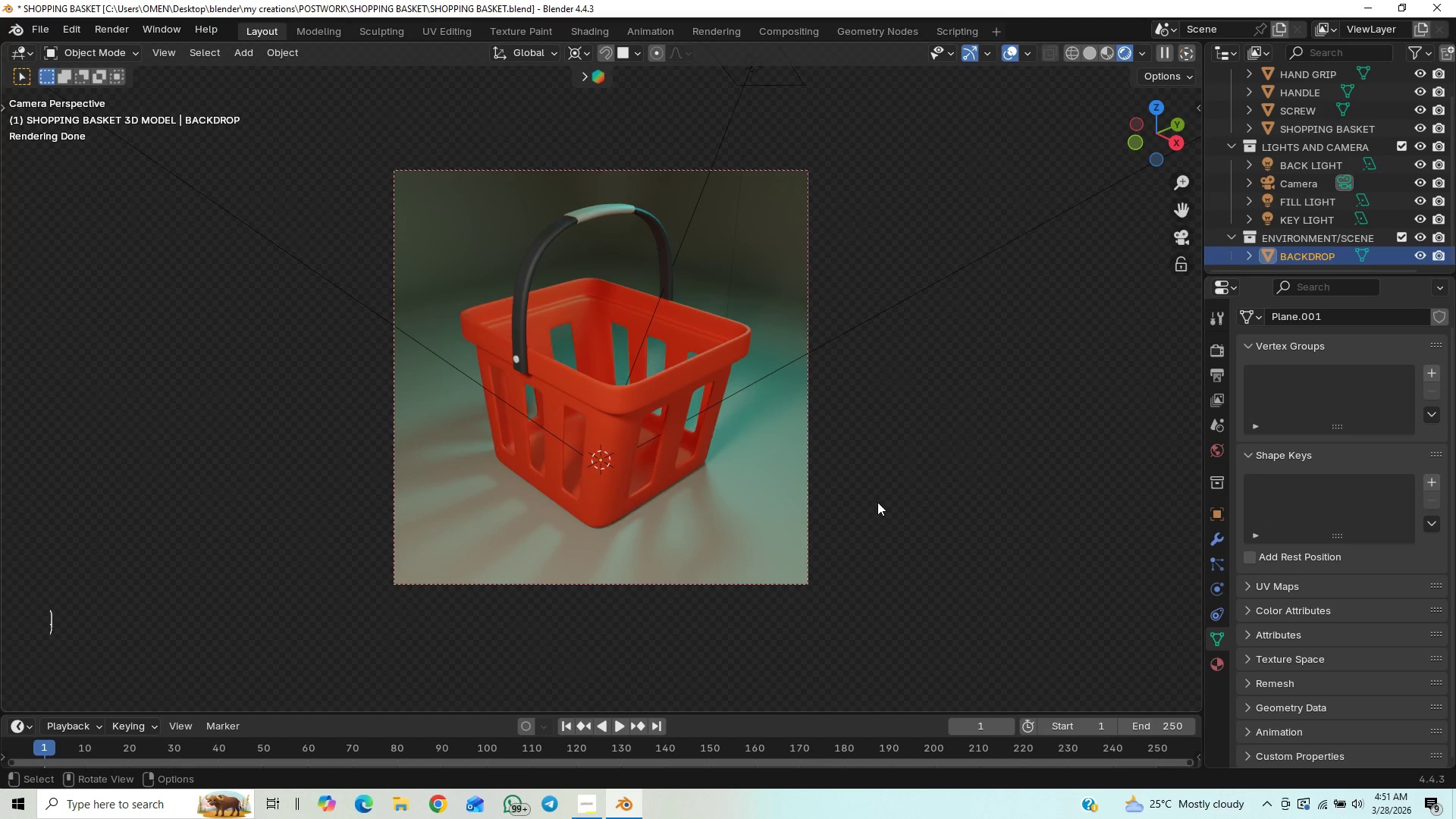 
key(H)
 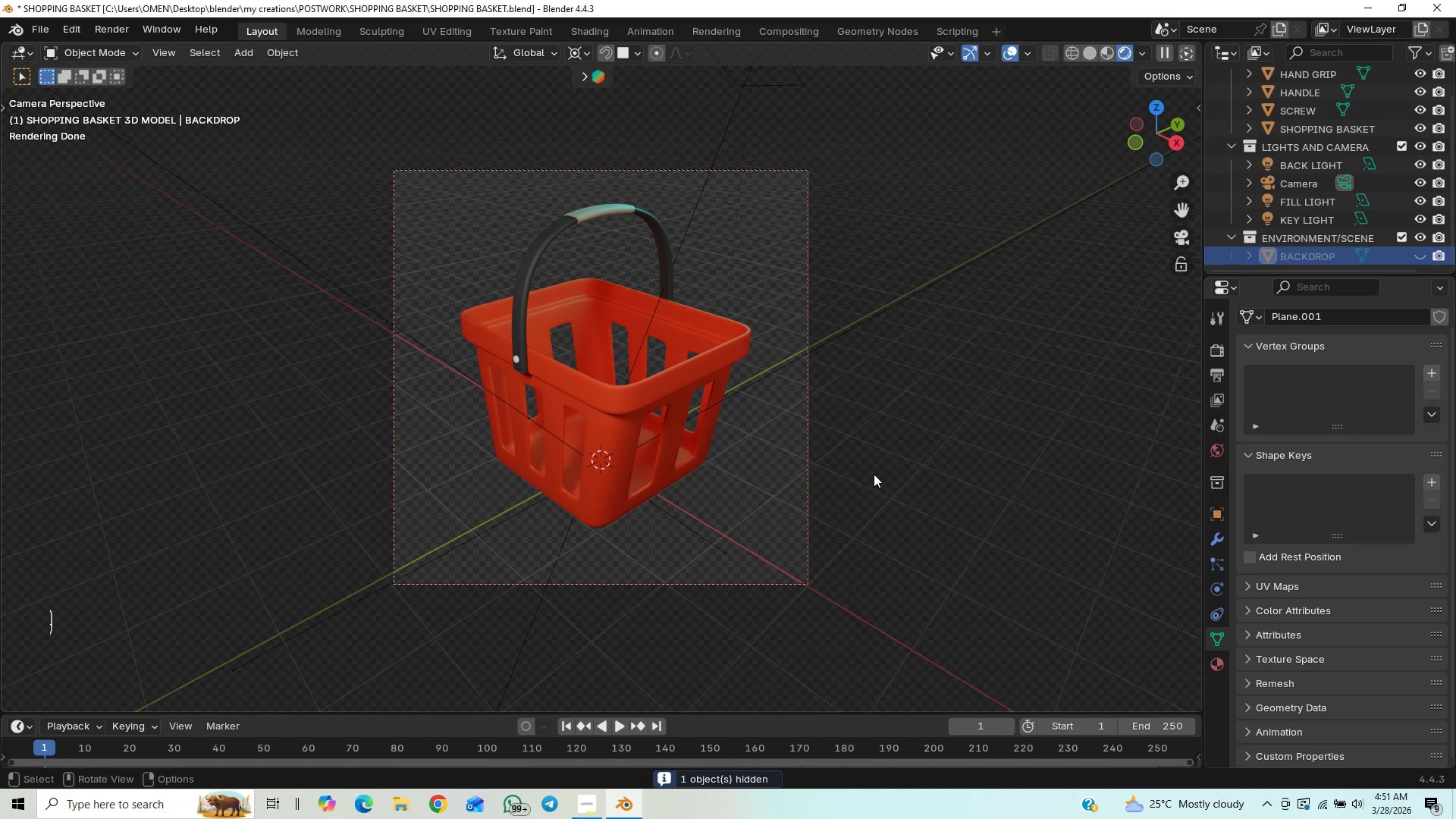 
scroll: coordinate [880, 464], scroll_direction: up, amount: 8.0
 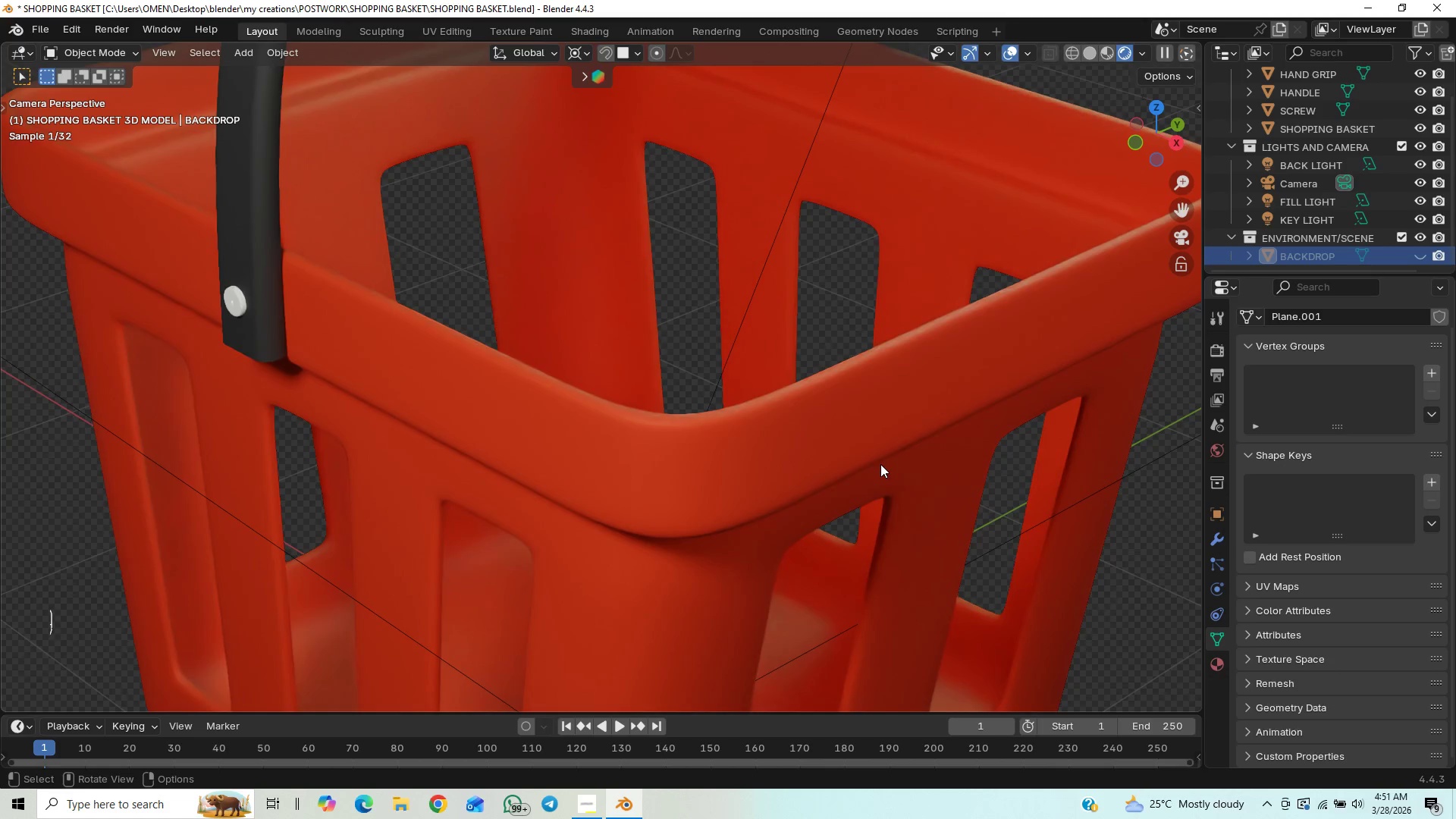 
scroll: coordinate [881, 464], scroll_direction: down, amount: 1.0
 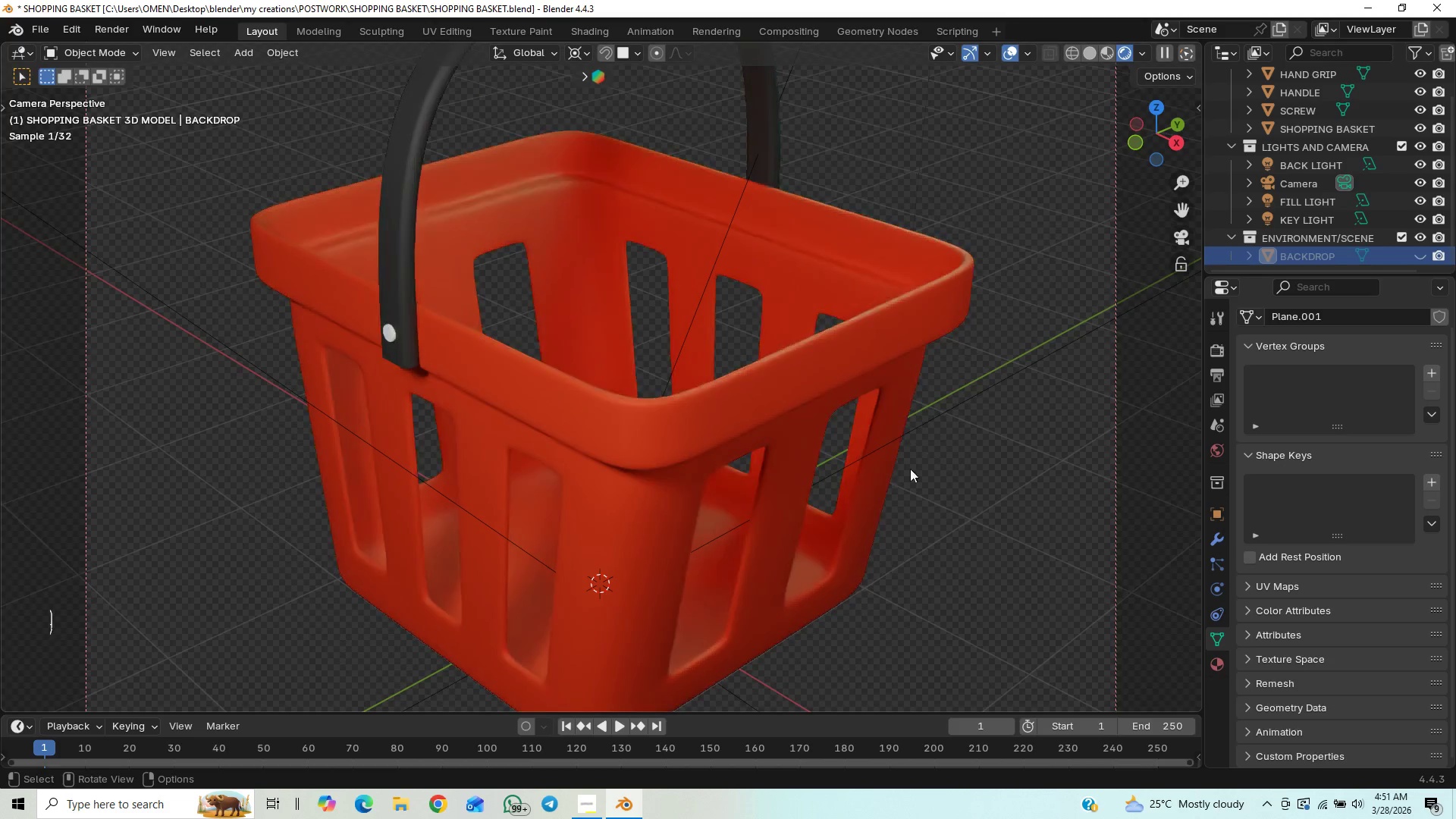 
left_click([1269, 199])
 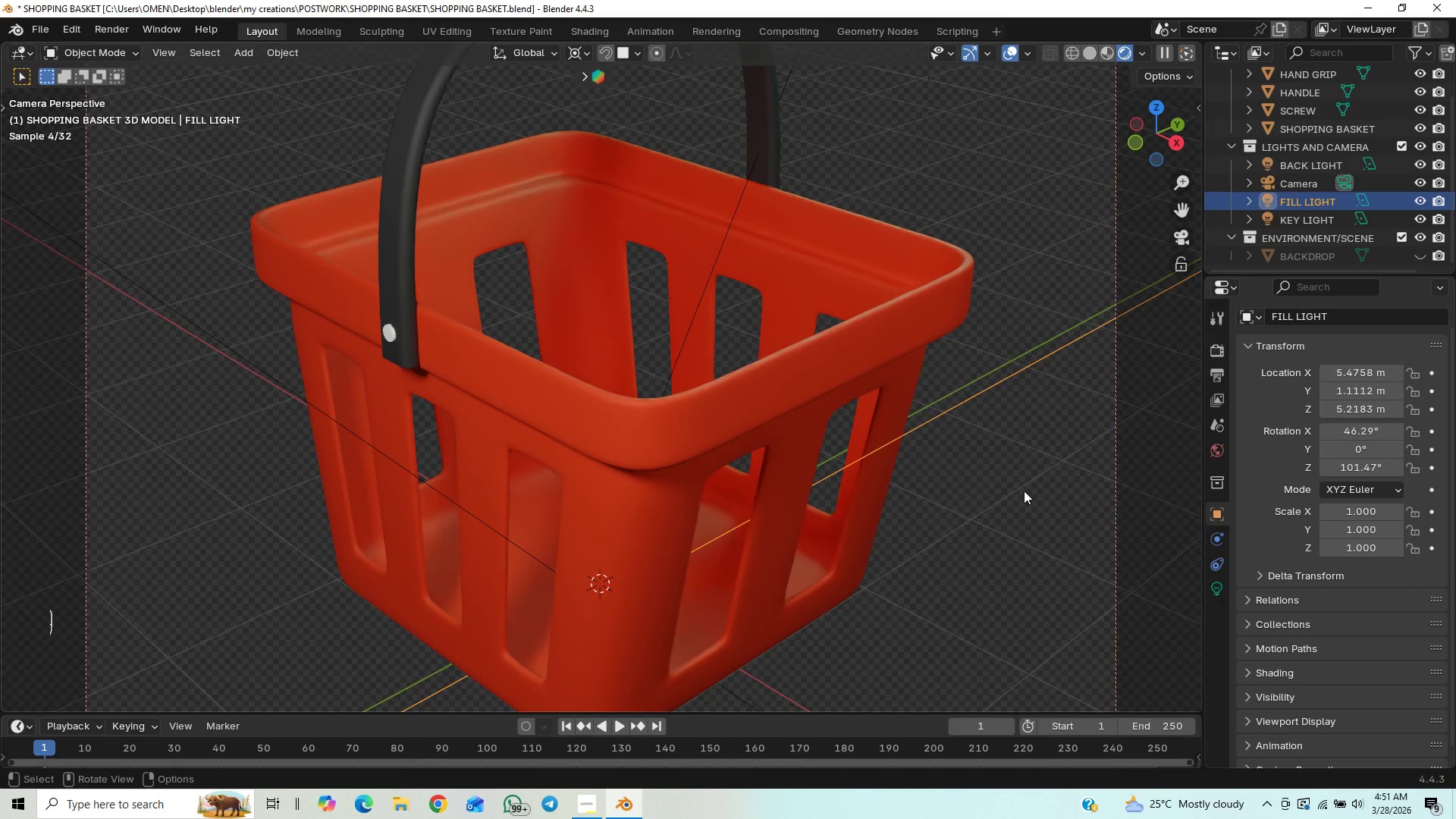 
scroll: coordinate [1056, 537], scroll_direction: down, amount: 9.0
 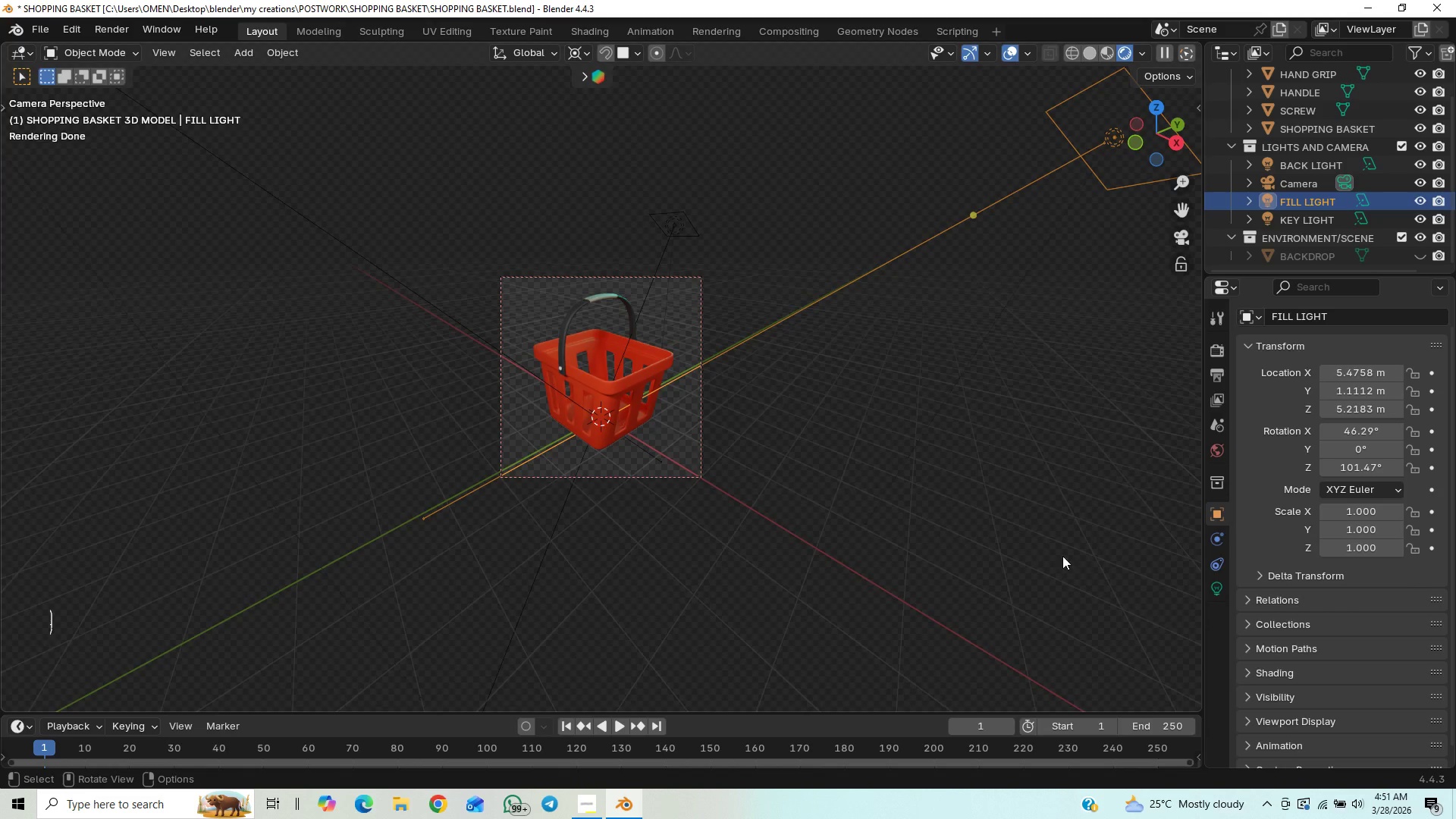 
scroll: coordinate [1030, 535], scroll_direction: up, amount: 1.0
 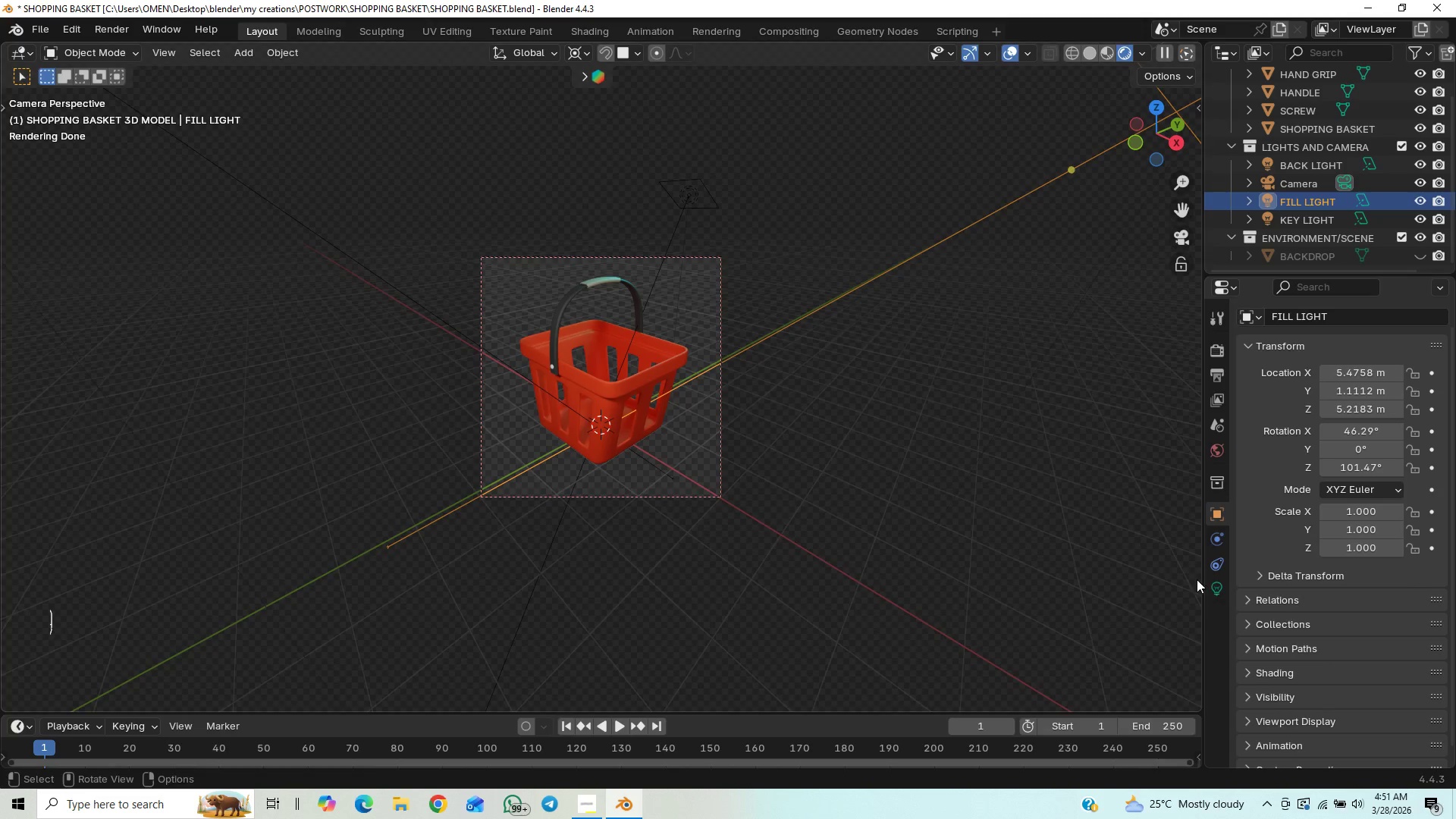 
left_click([1218, 585])
 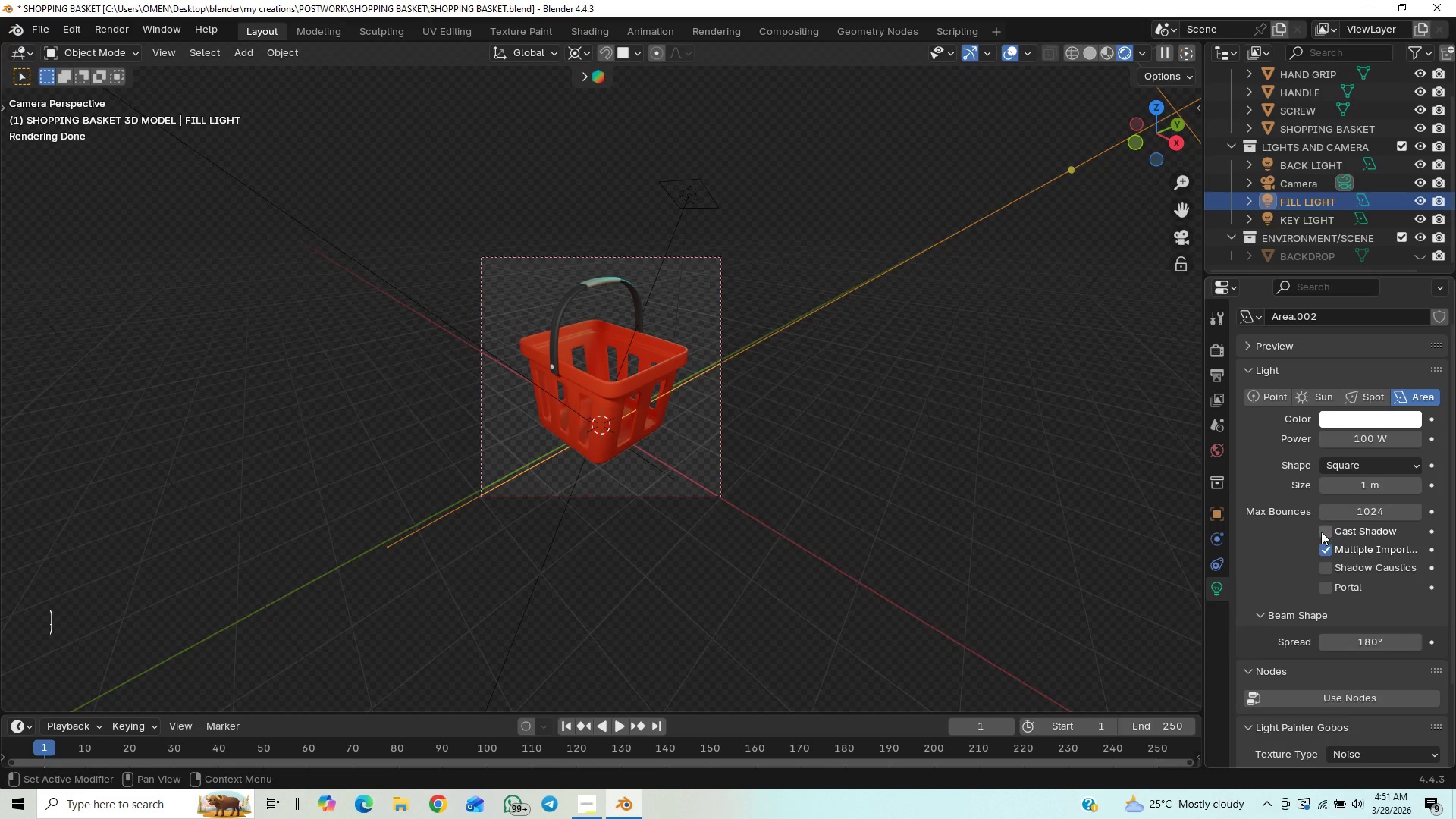 
left_click([1323, 529])
 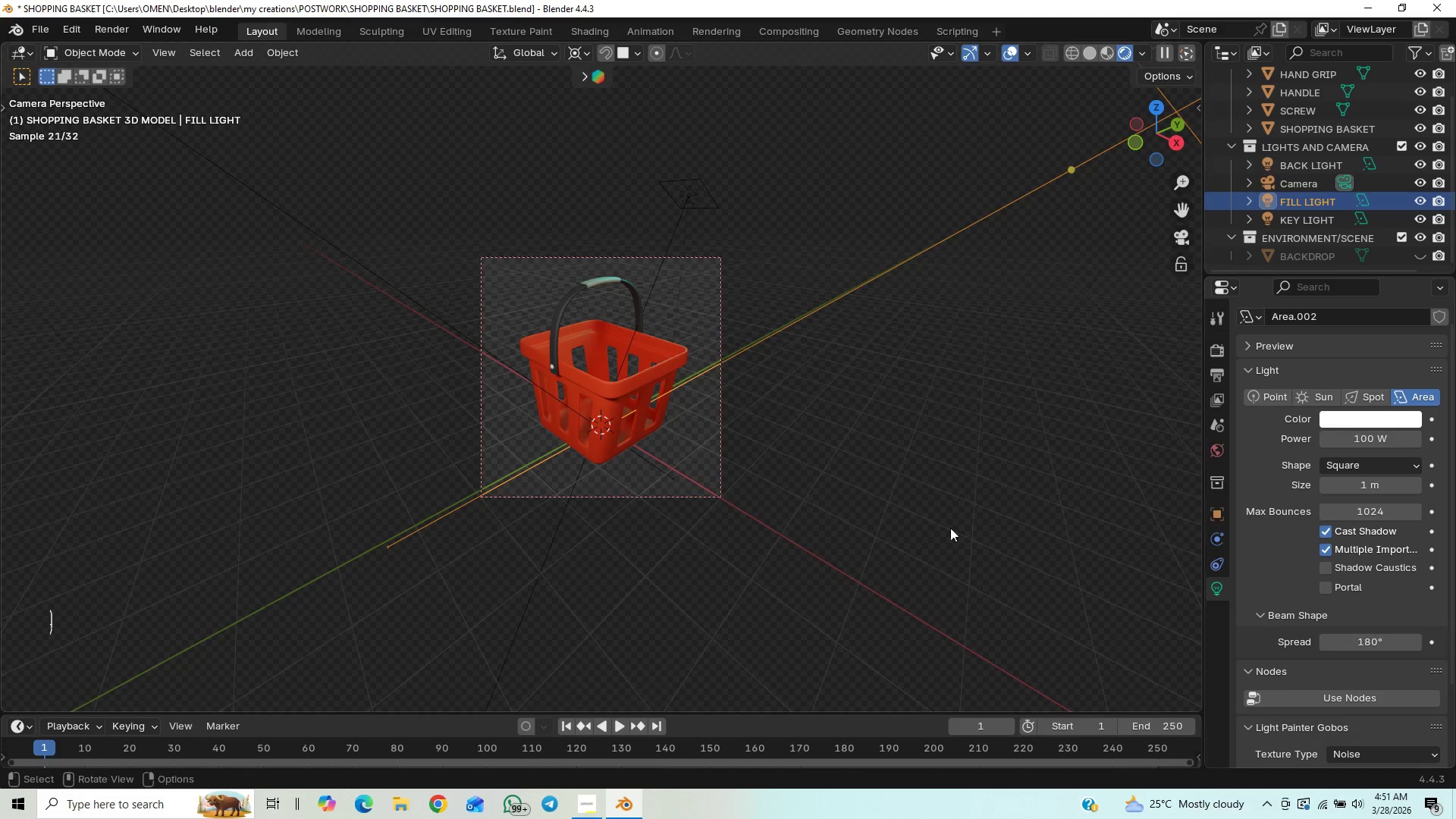 
scroll: coordinate [934, 522], scroll_direction: up, amount: 1.0
 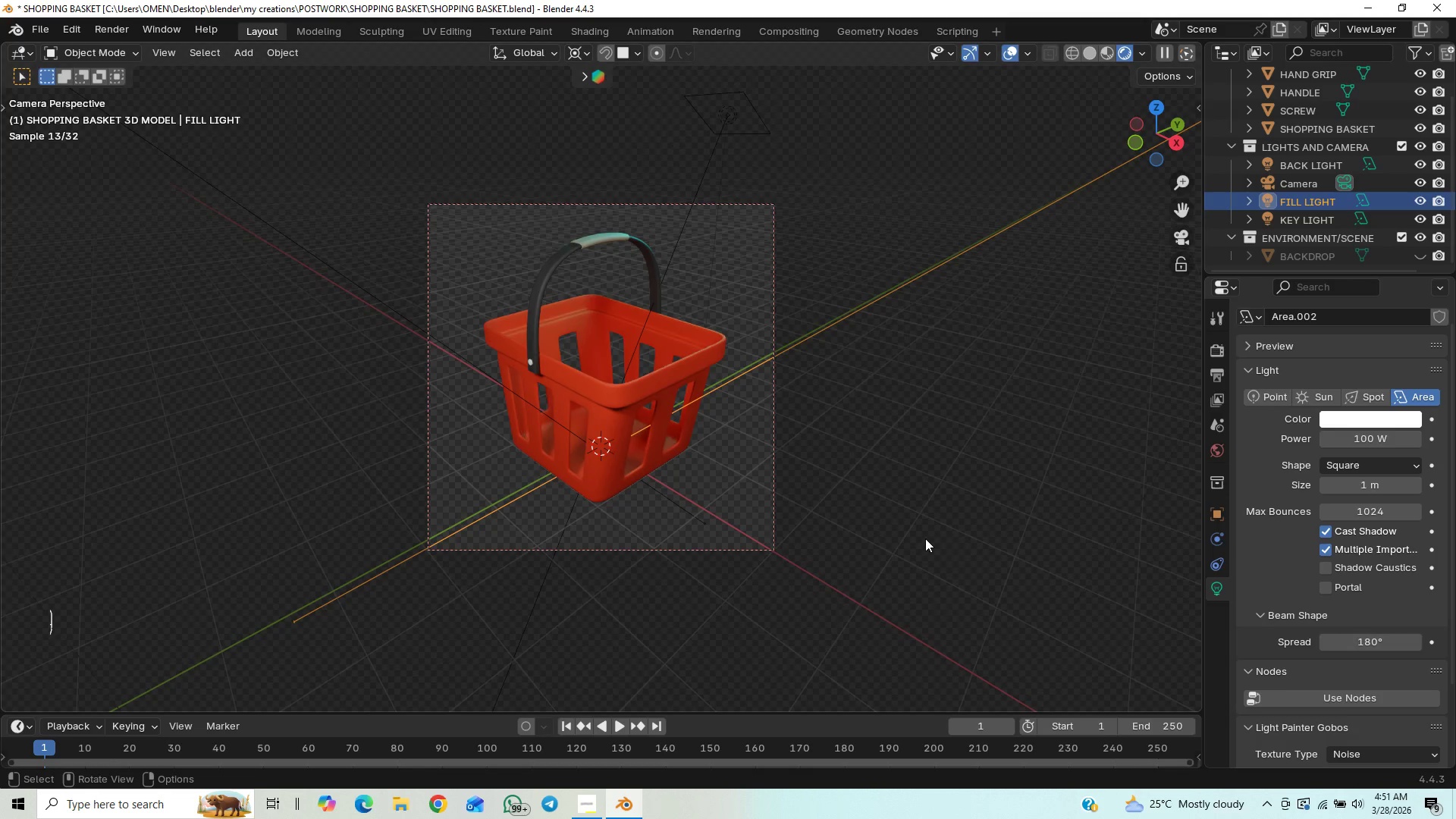 
key(Control+S)
 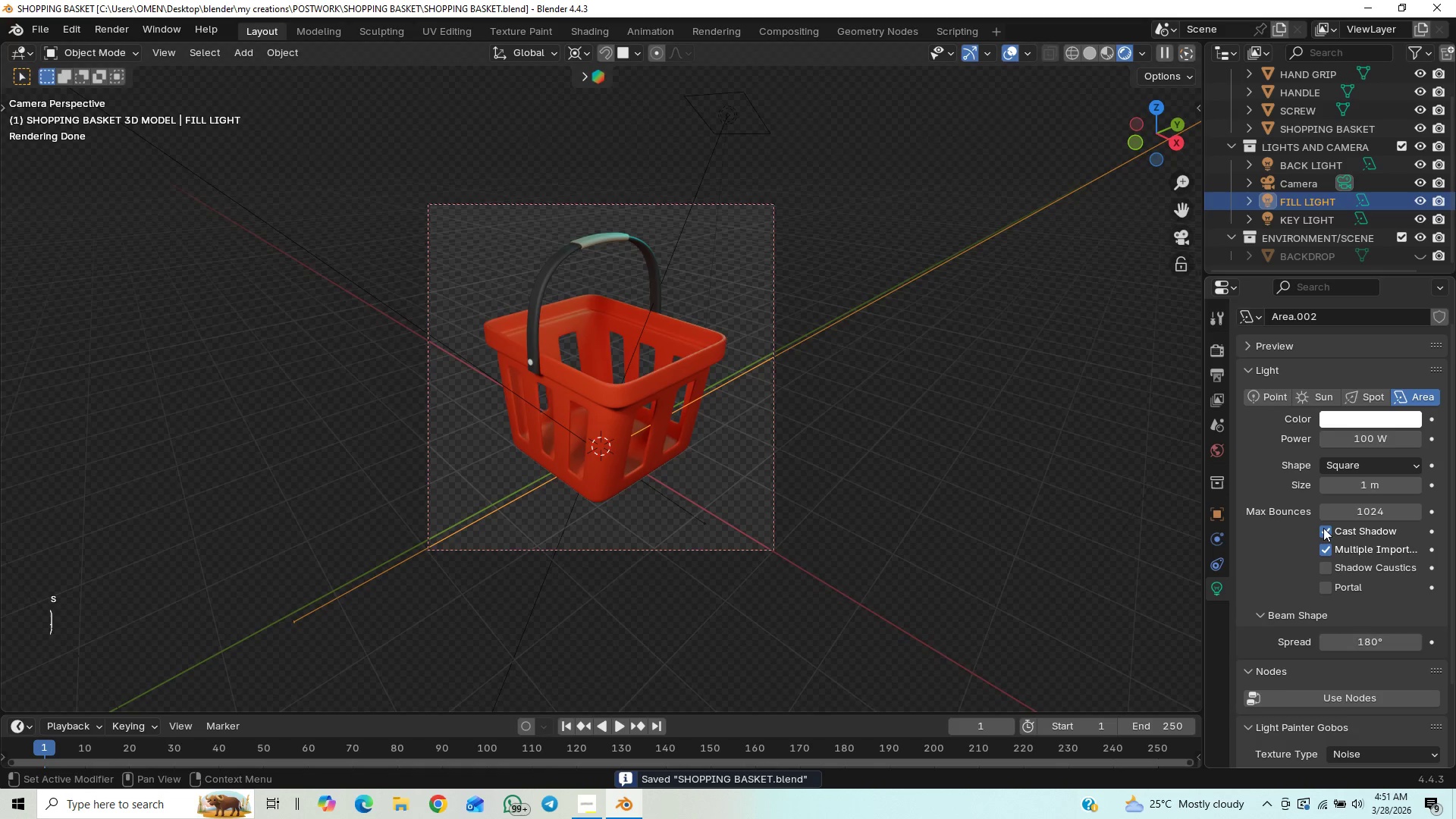 
left_click([1323, 528])
 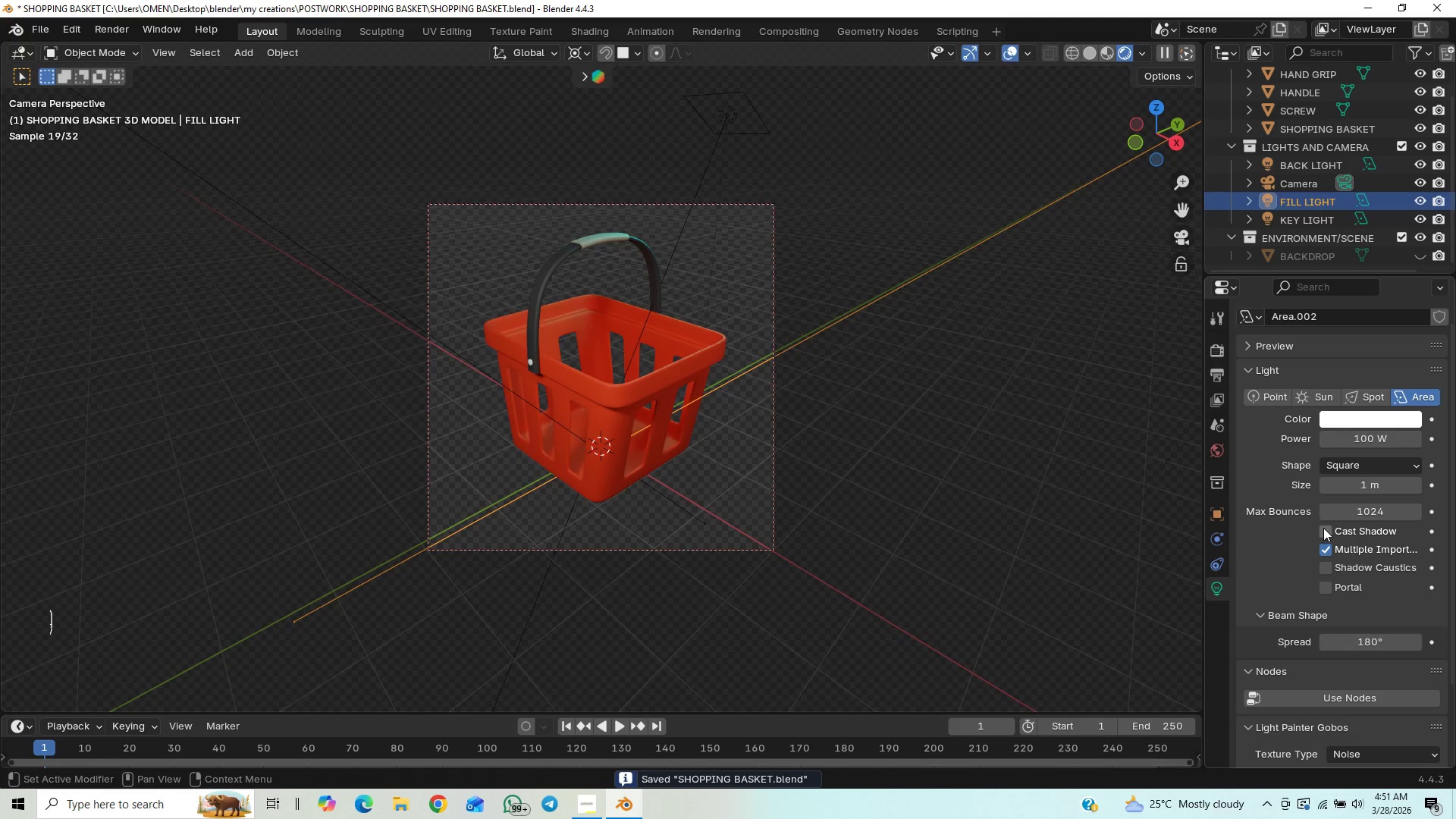 
left_click([1323, 528])
 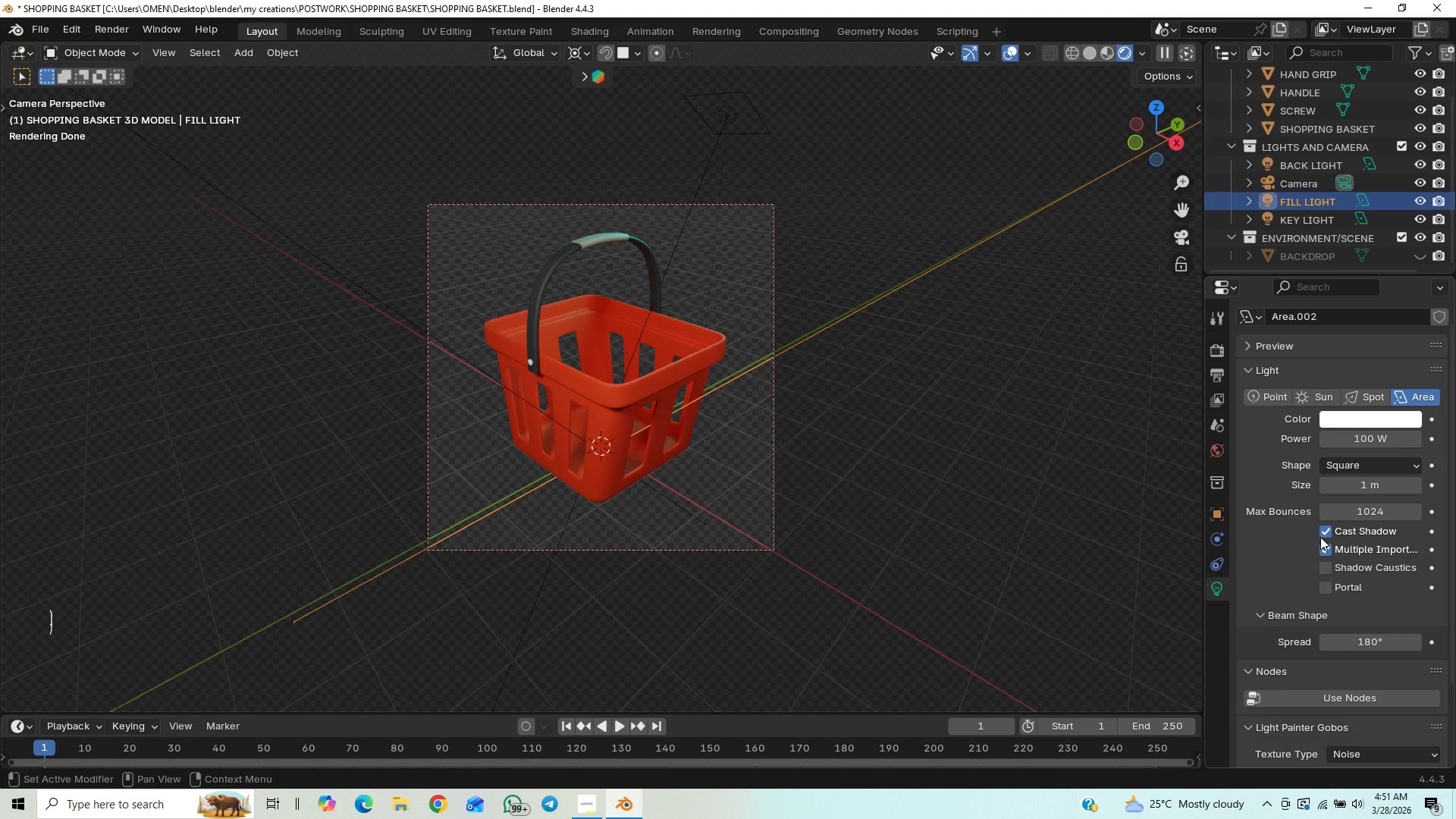 
left_click([1320, 532])
 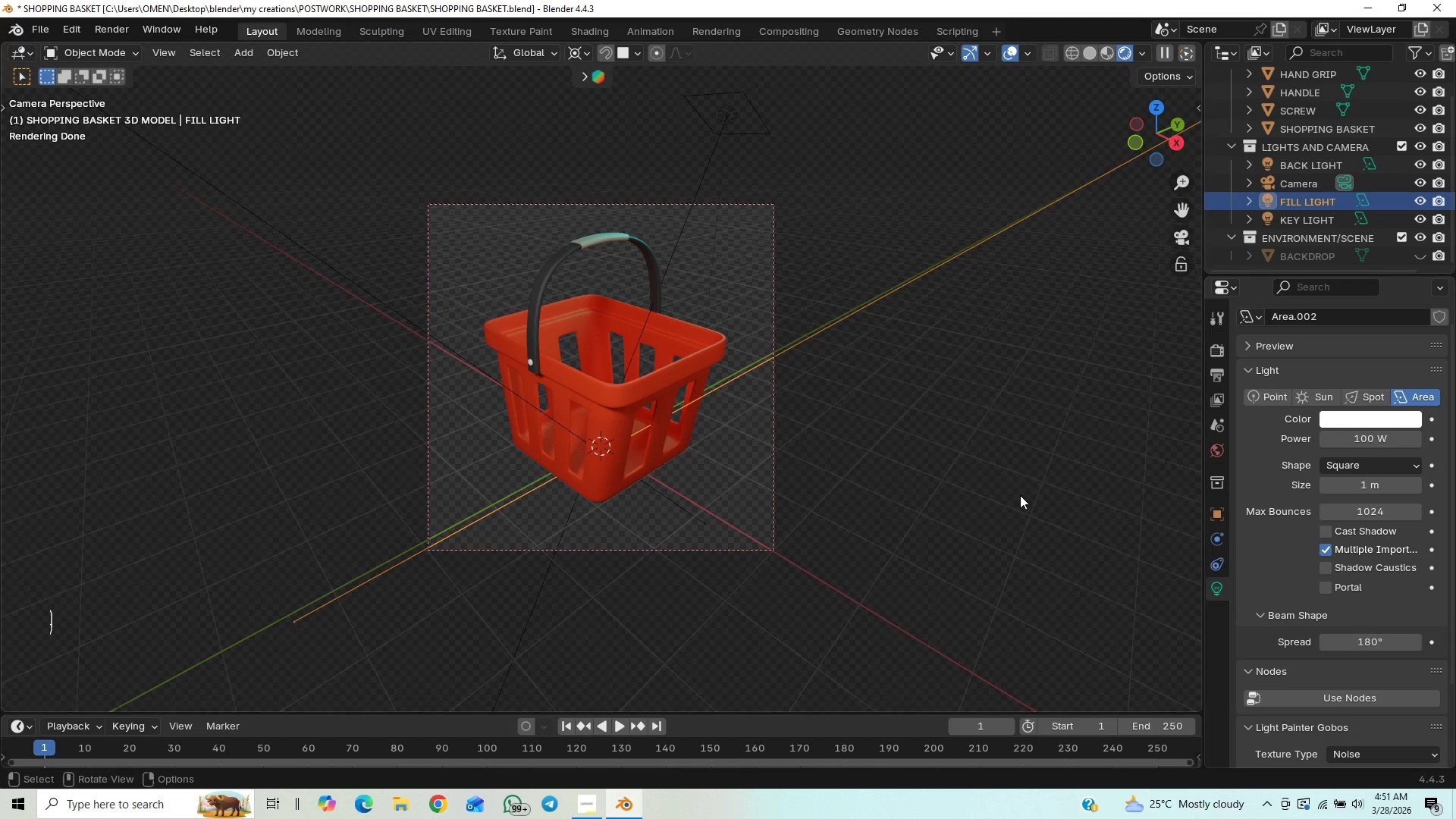 
key(Control+S)
 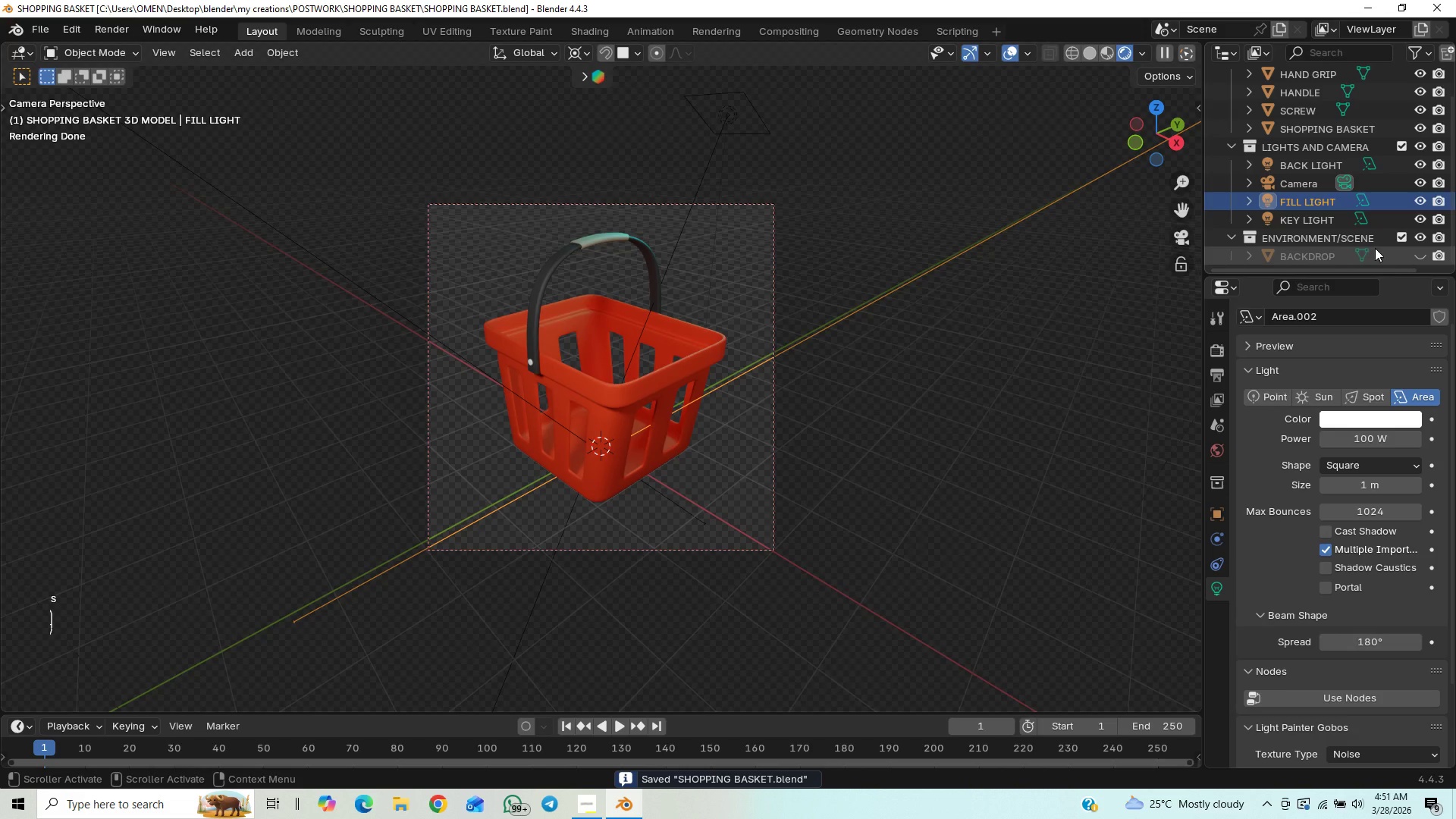 
left_click([1440, 253])
 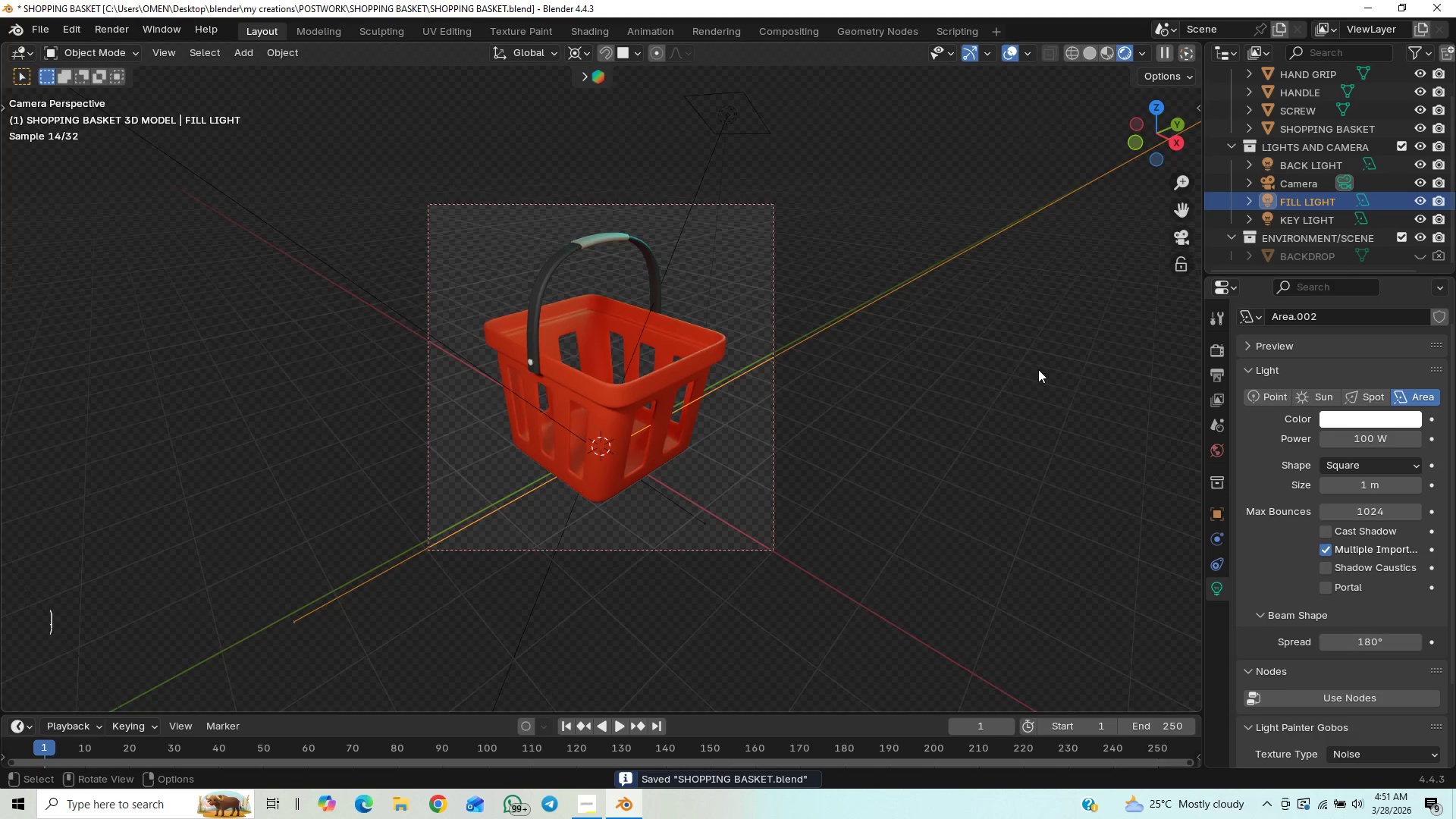 
key(F12)
 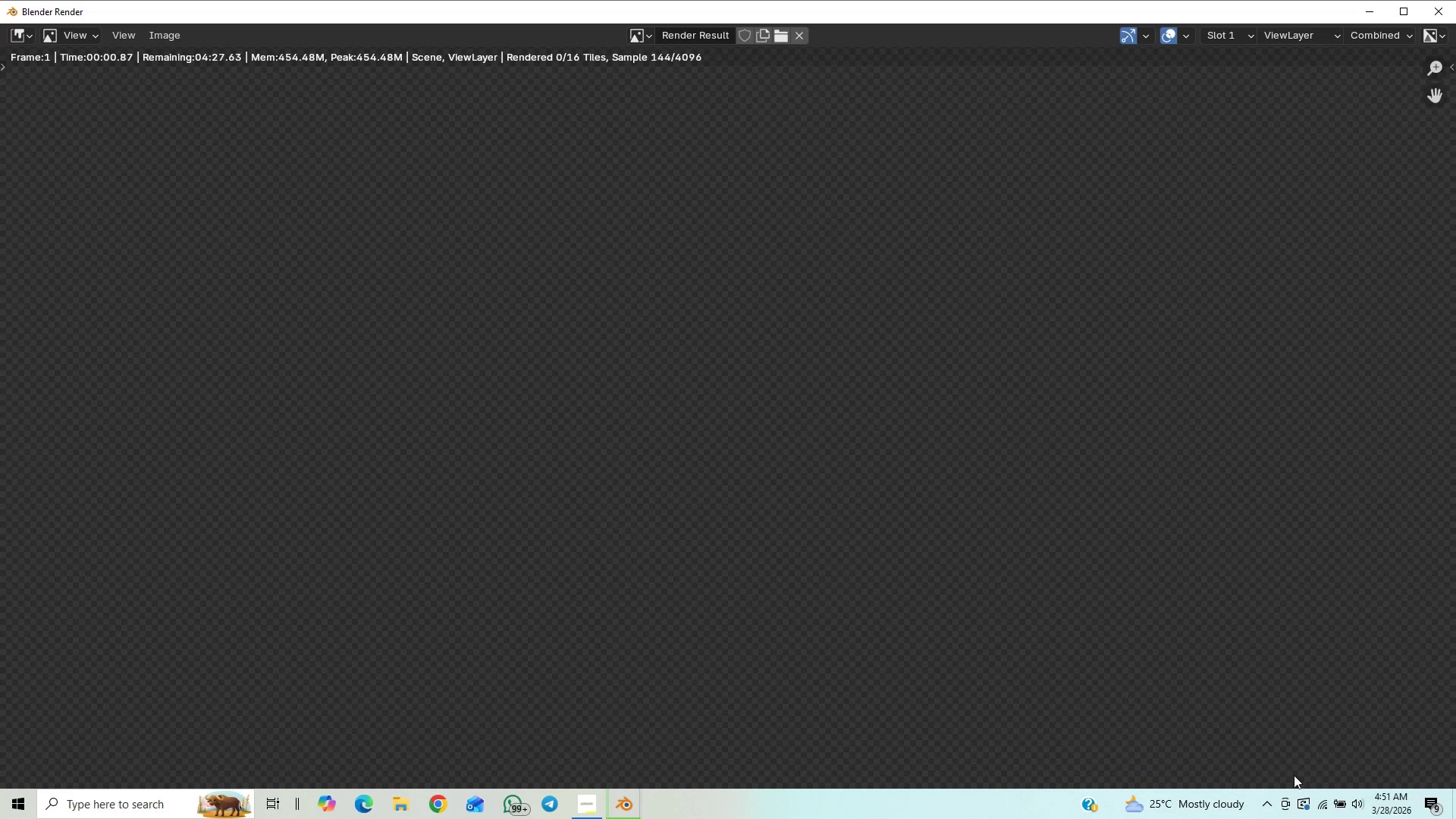 
mouse_move([1338, 811])
 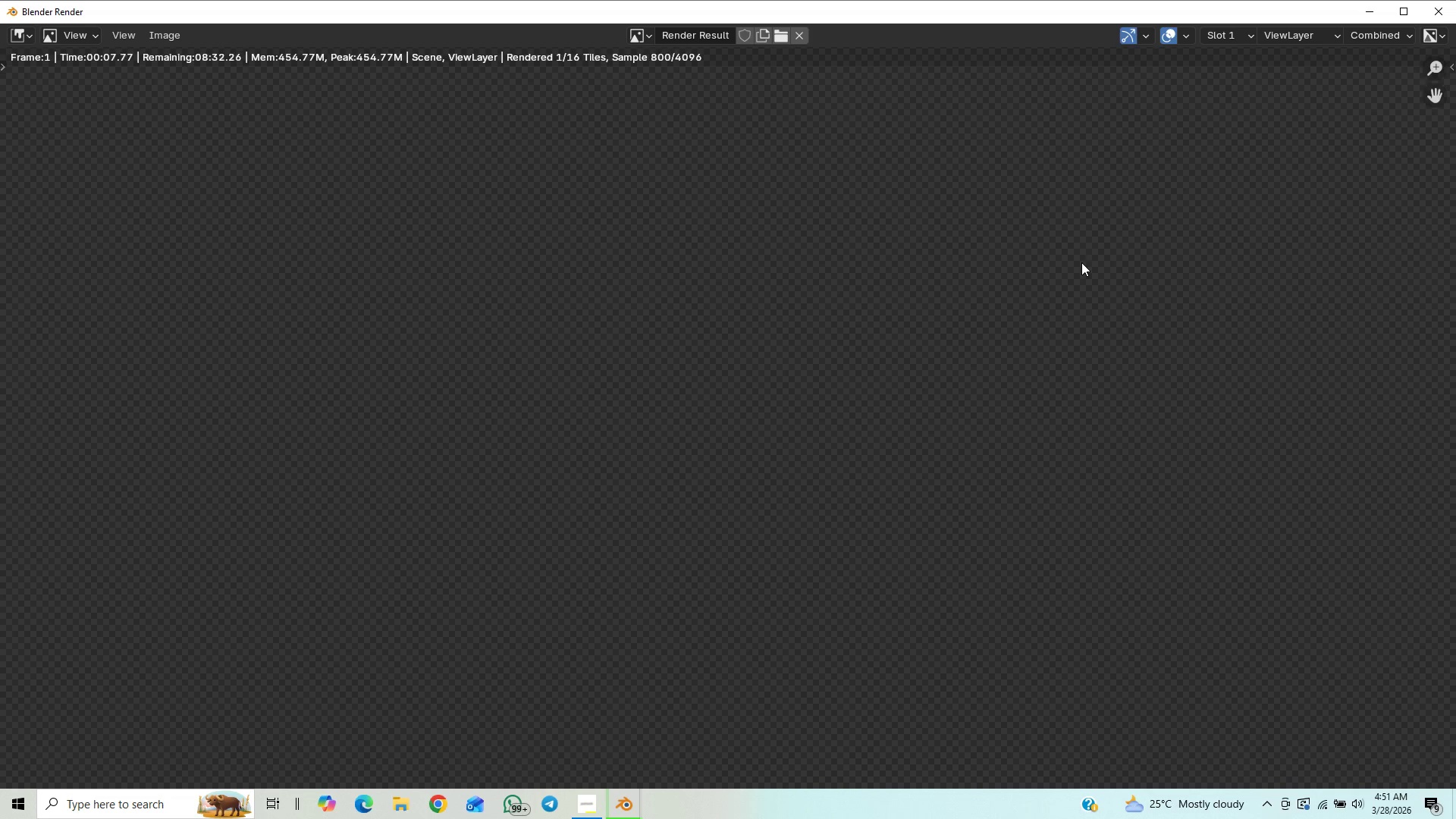 
wait(5.27)
 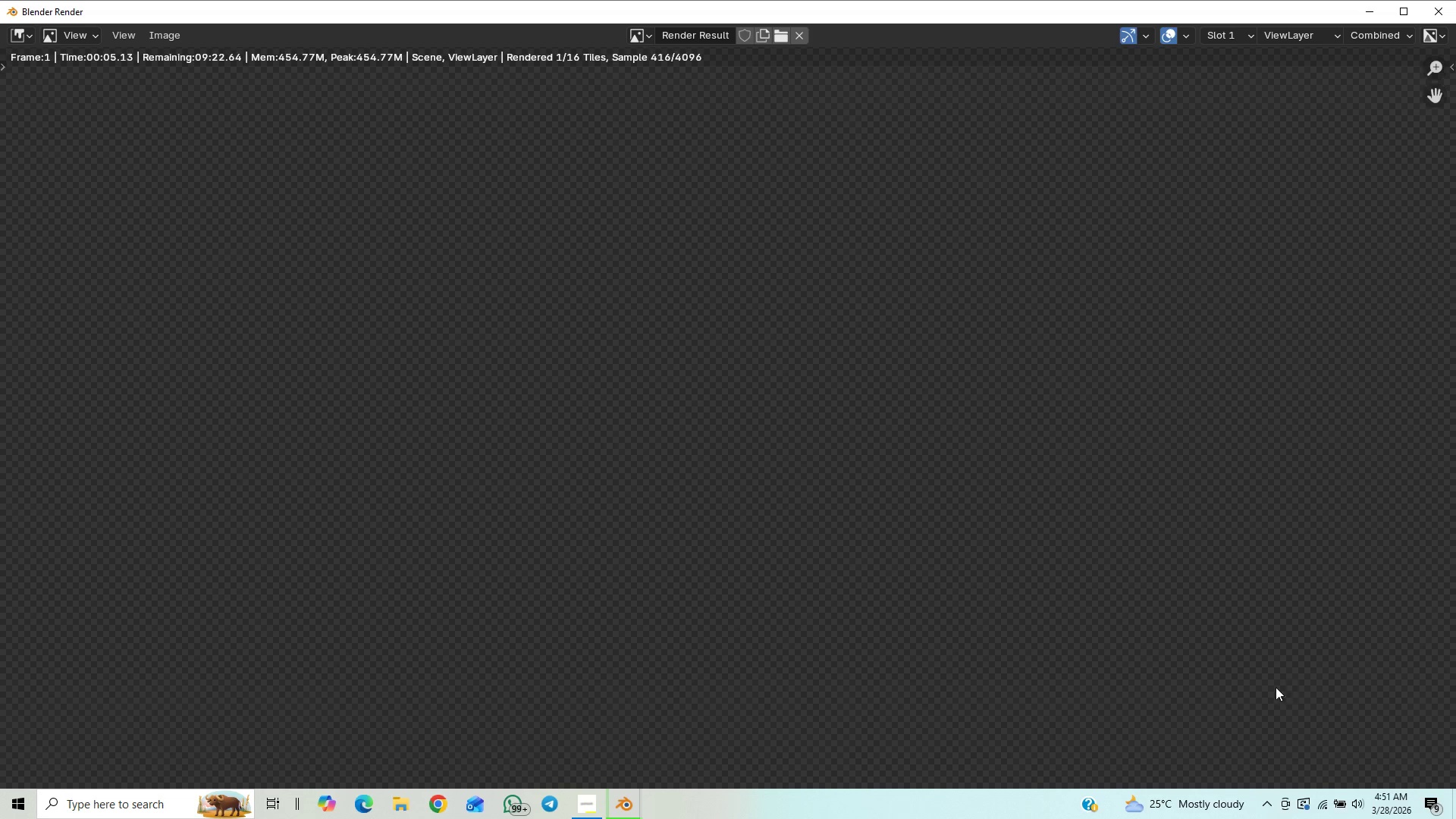 
left_click([1434, 15])
 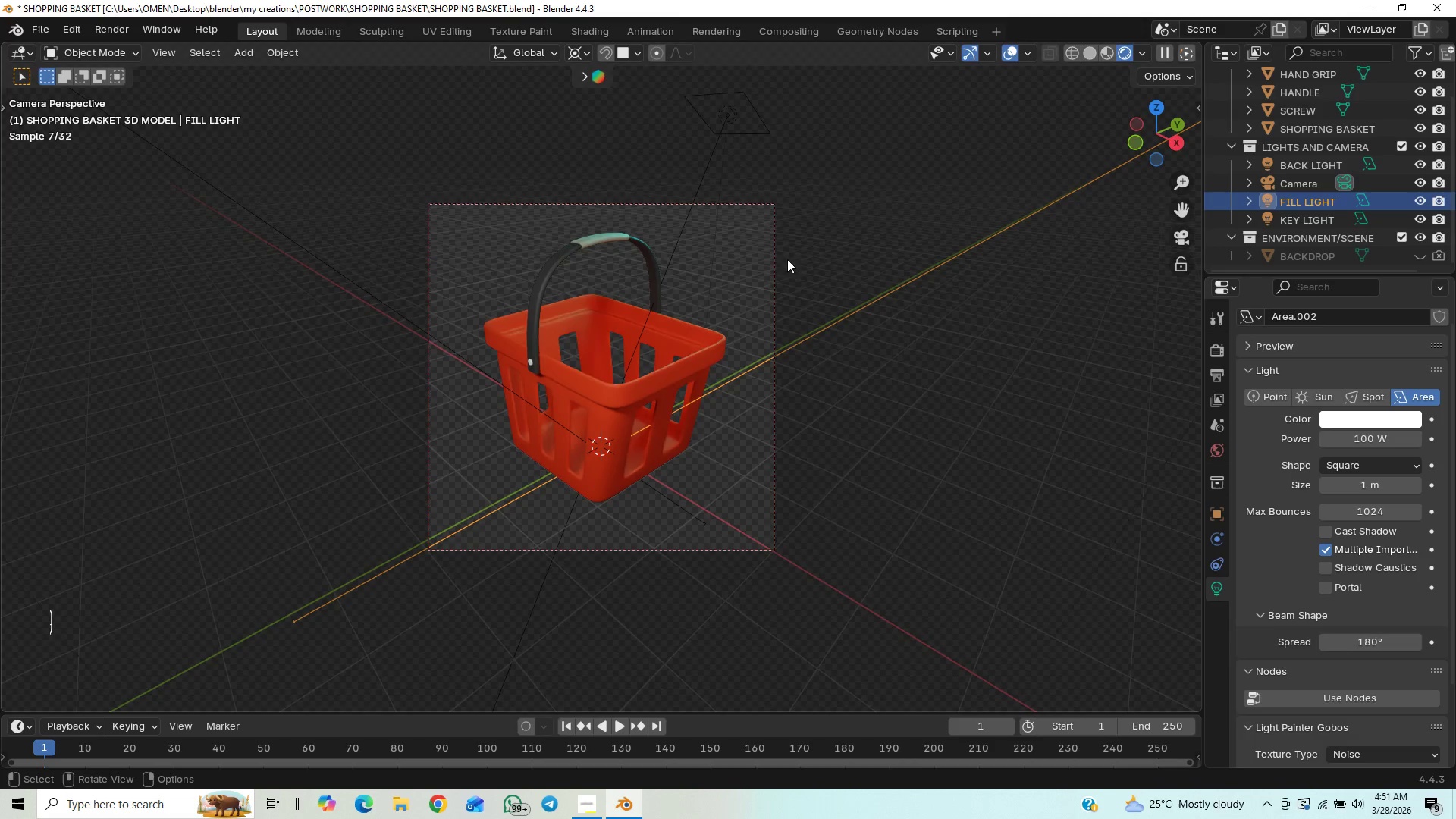 
wait(6.06)
 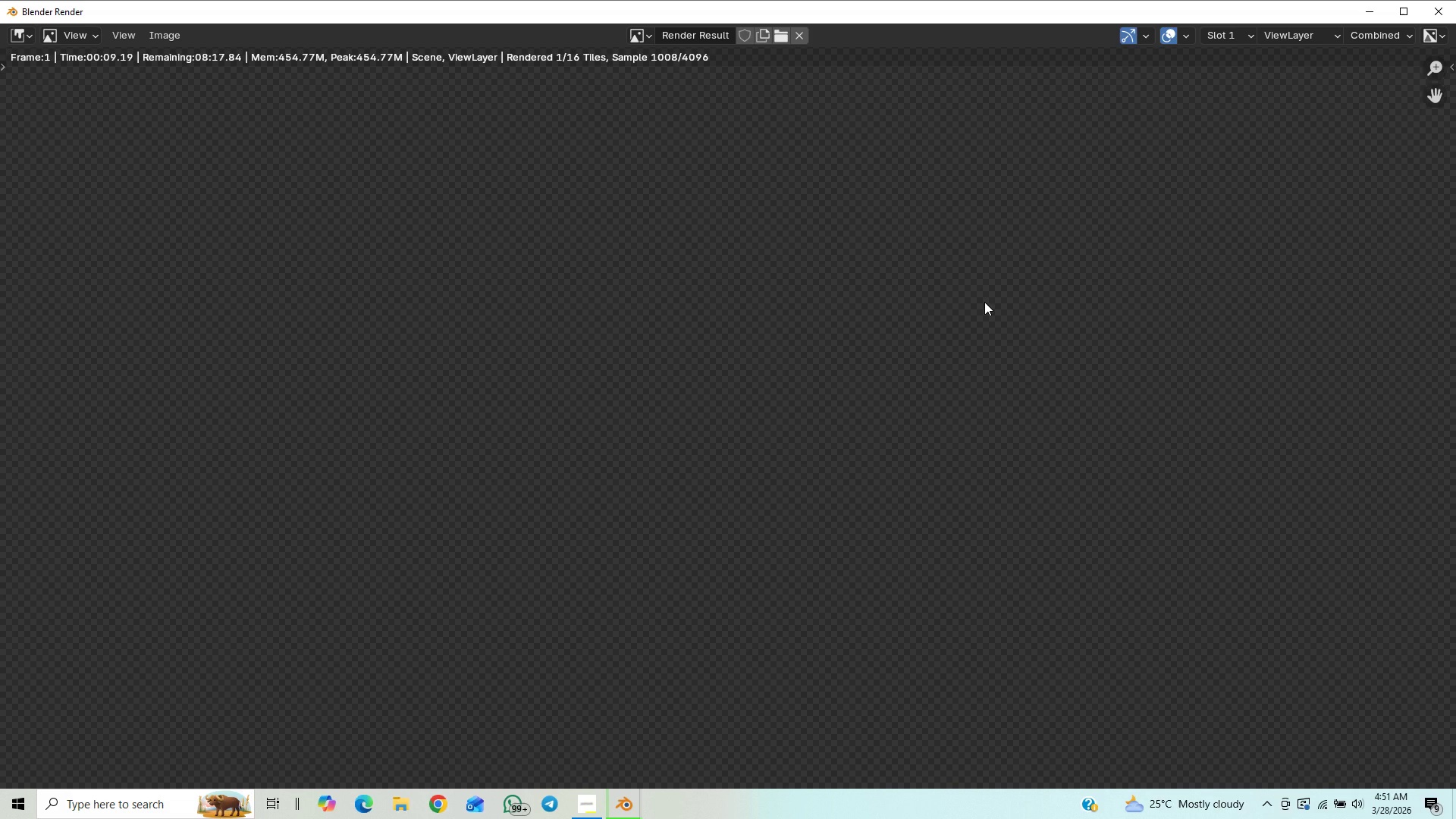 
left_click([593, 238])
 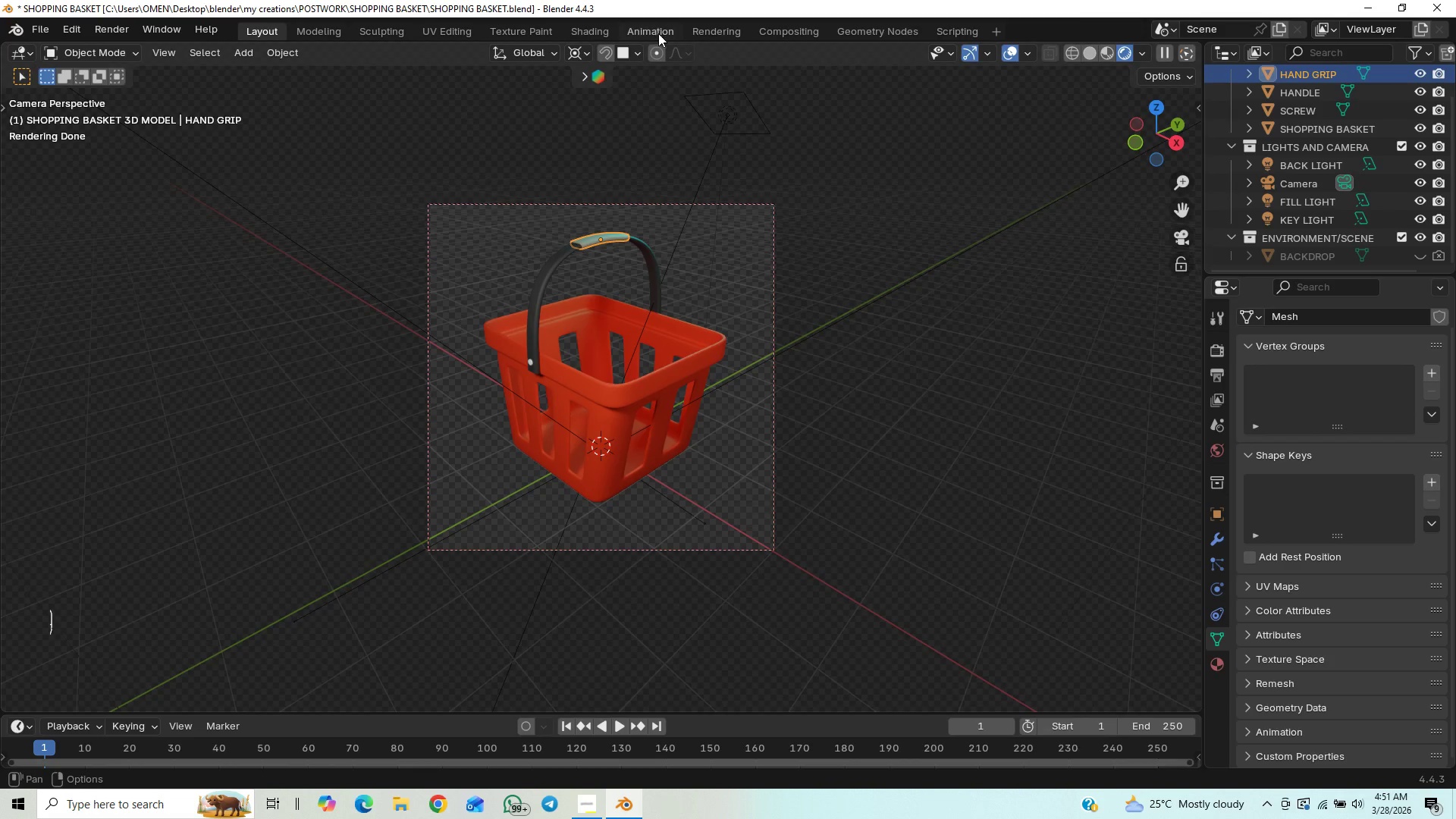 
left_click([590, 36])
 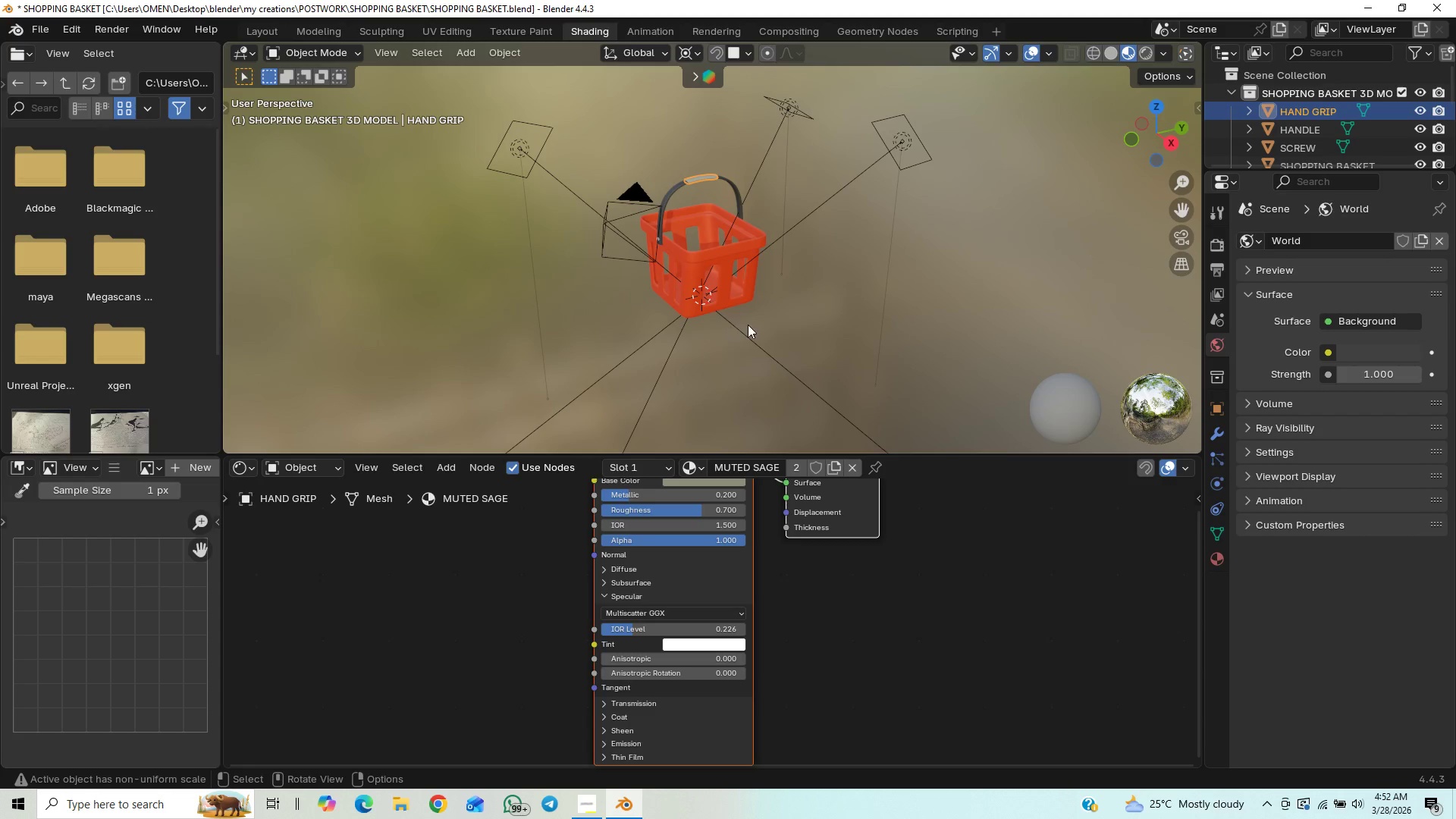 
scroll: coordinate [754, 284], scroll_direction: up, amount: 13.0
 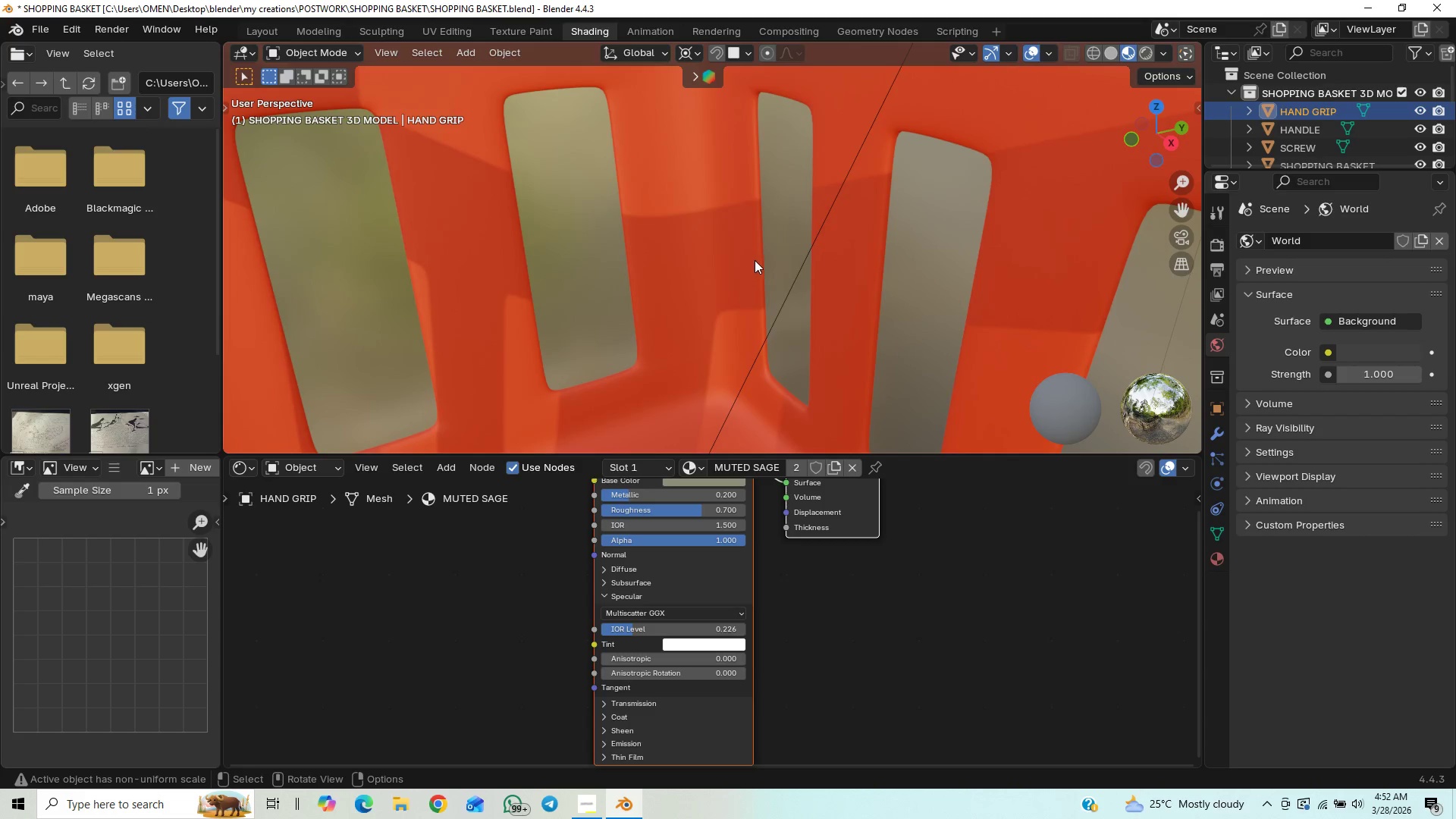 
hold_key(key=ShiftLeft, duration=0.73)
 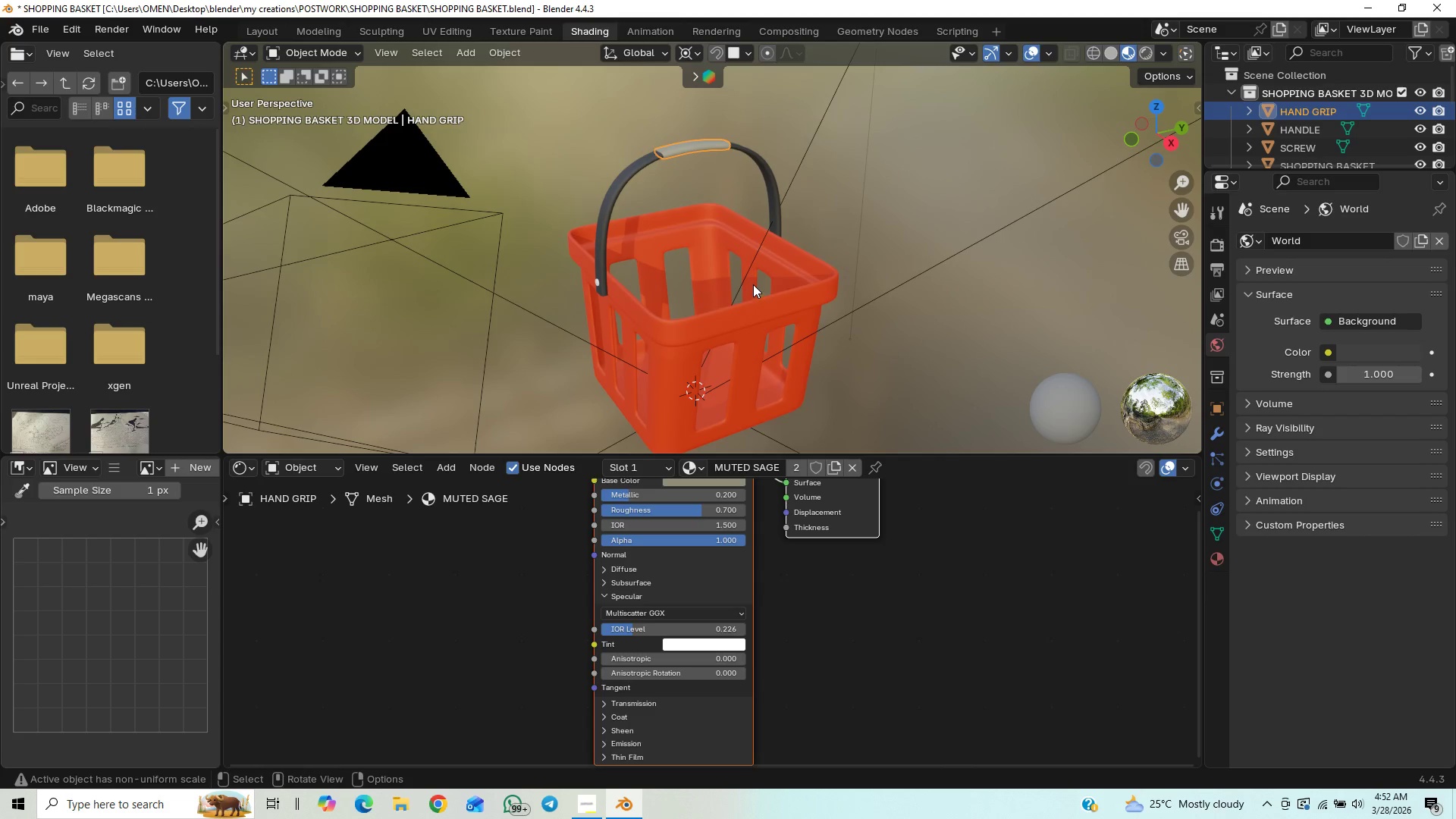 
scroll: coordinate [755, 260], scroll_direction: down, amount: 9.0
 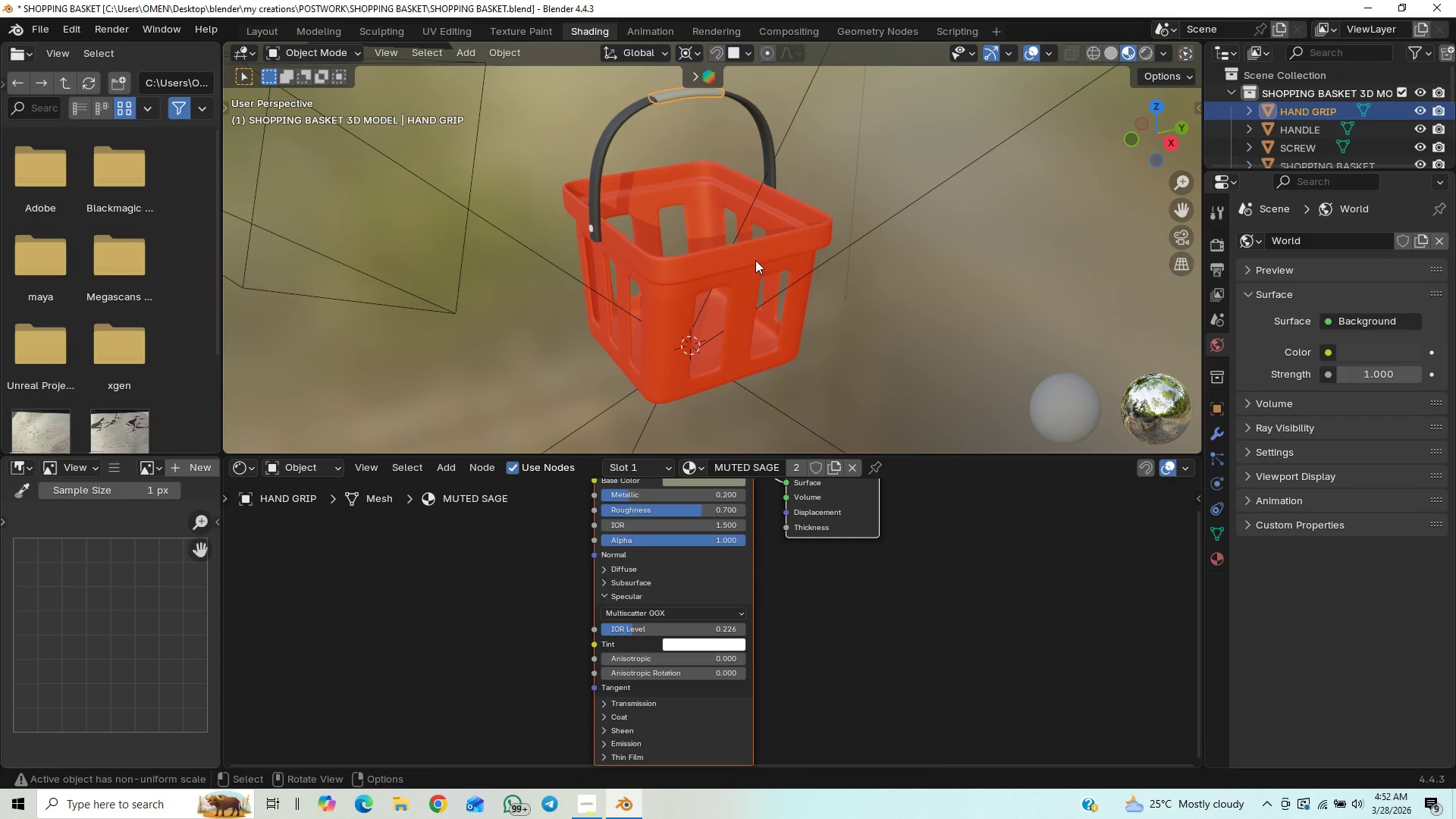 
hold_key(key=ControlLeft, duration=0.69)
 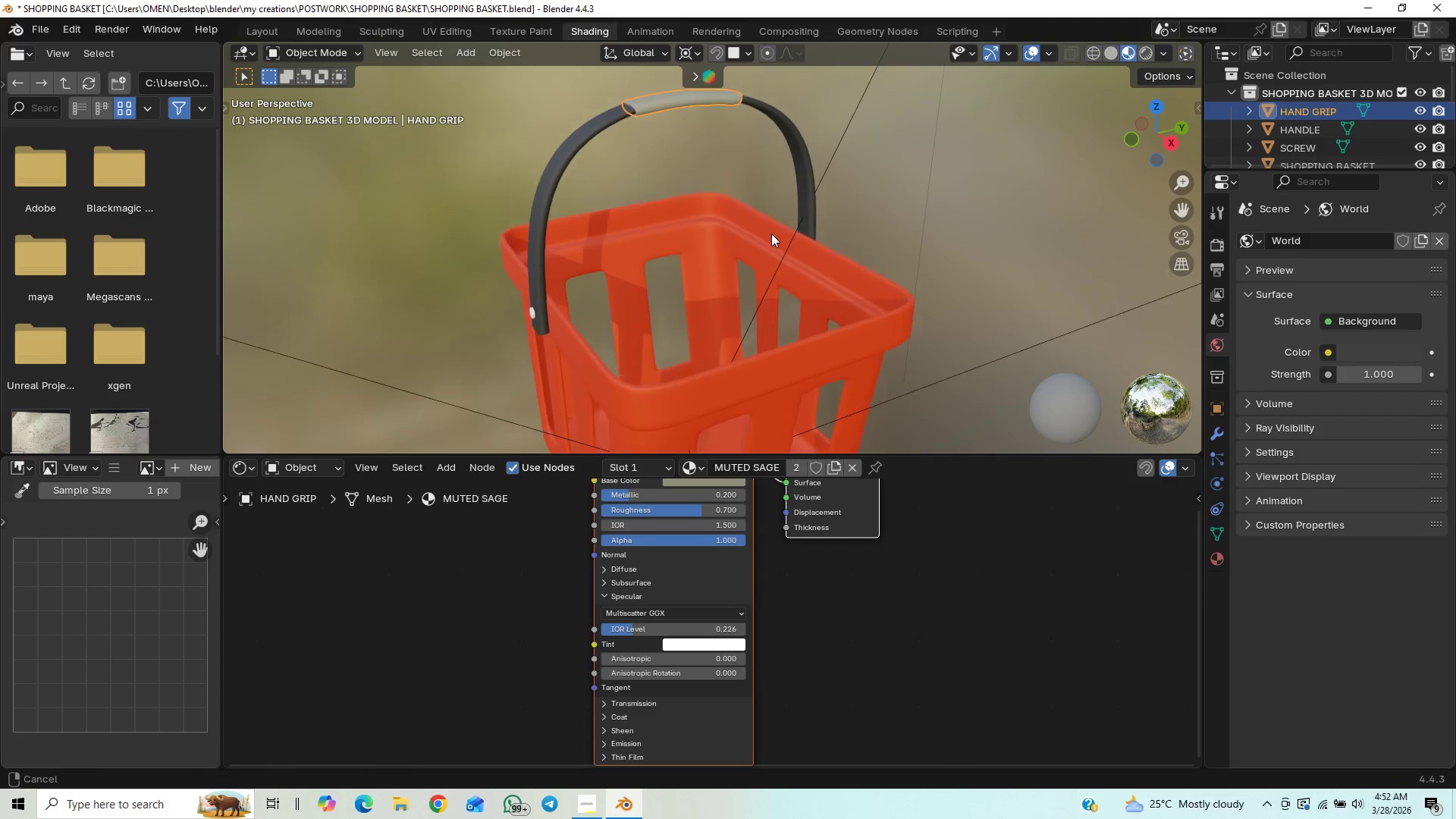 
hold_key(key=ShiftLeft, duration=0.42)
 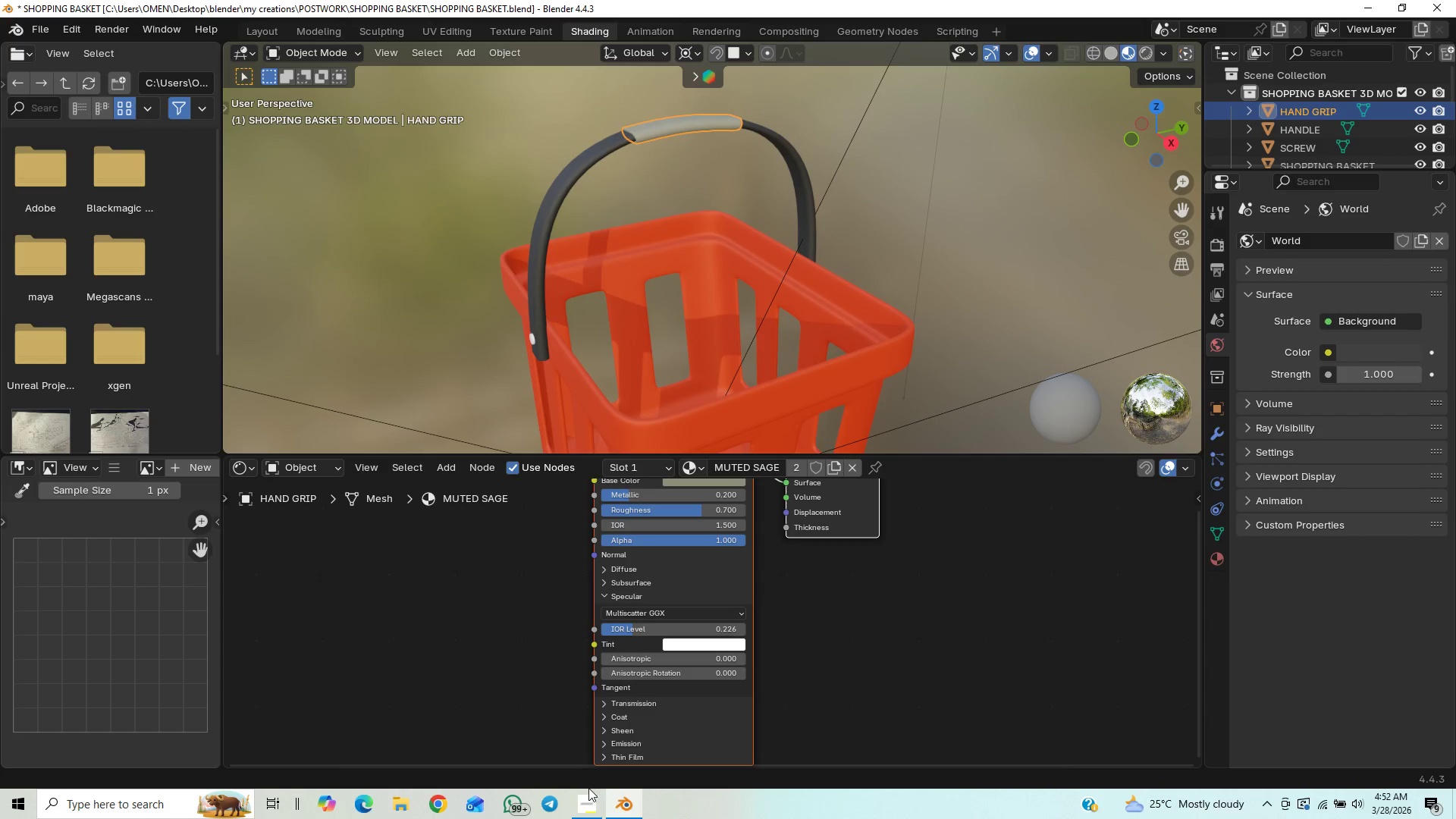 
scroll: coordinate [767, 235], scroll_direction: up, amount: 5.0
 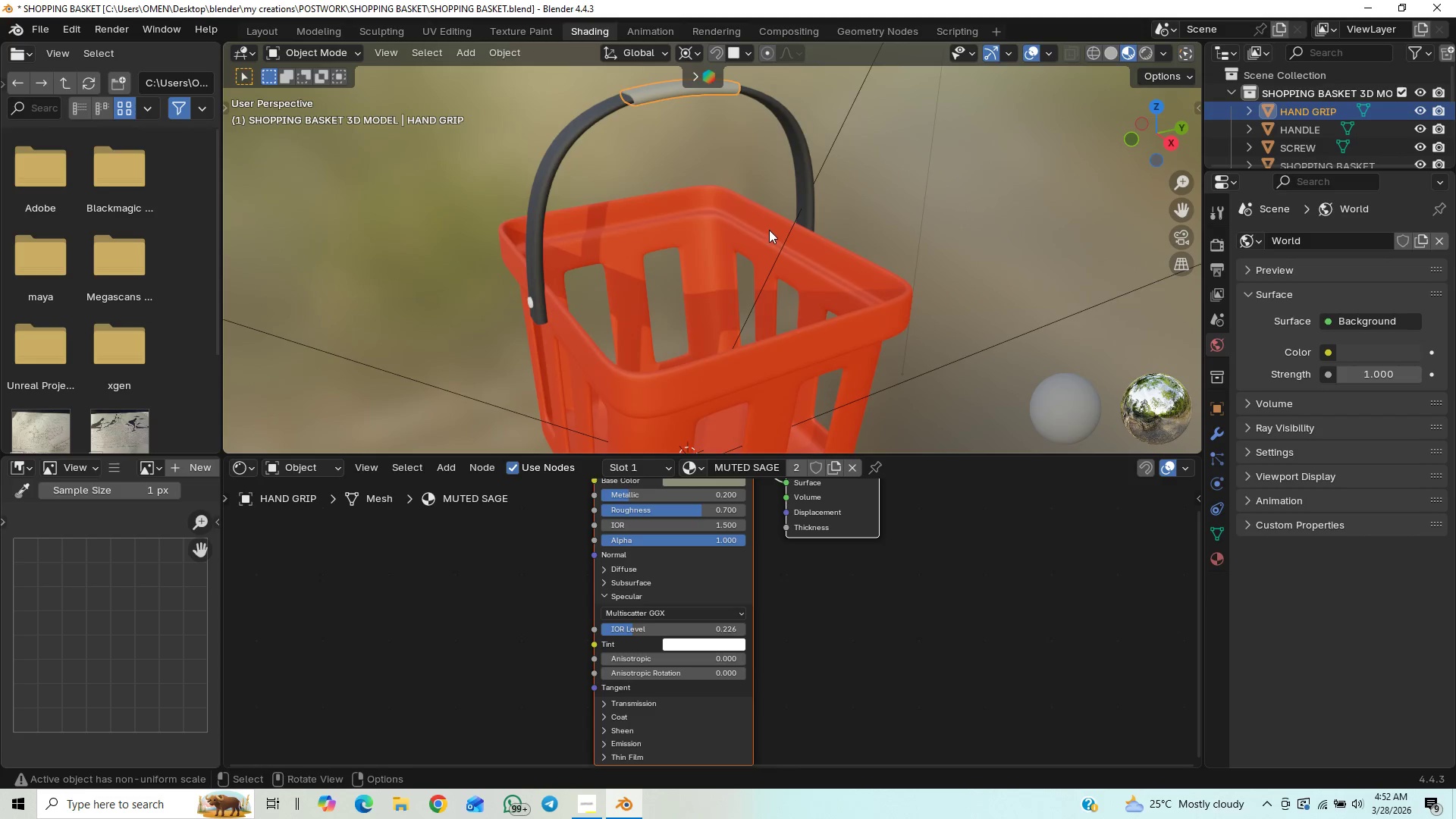 
left_click([585, 800])